 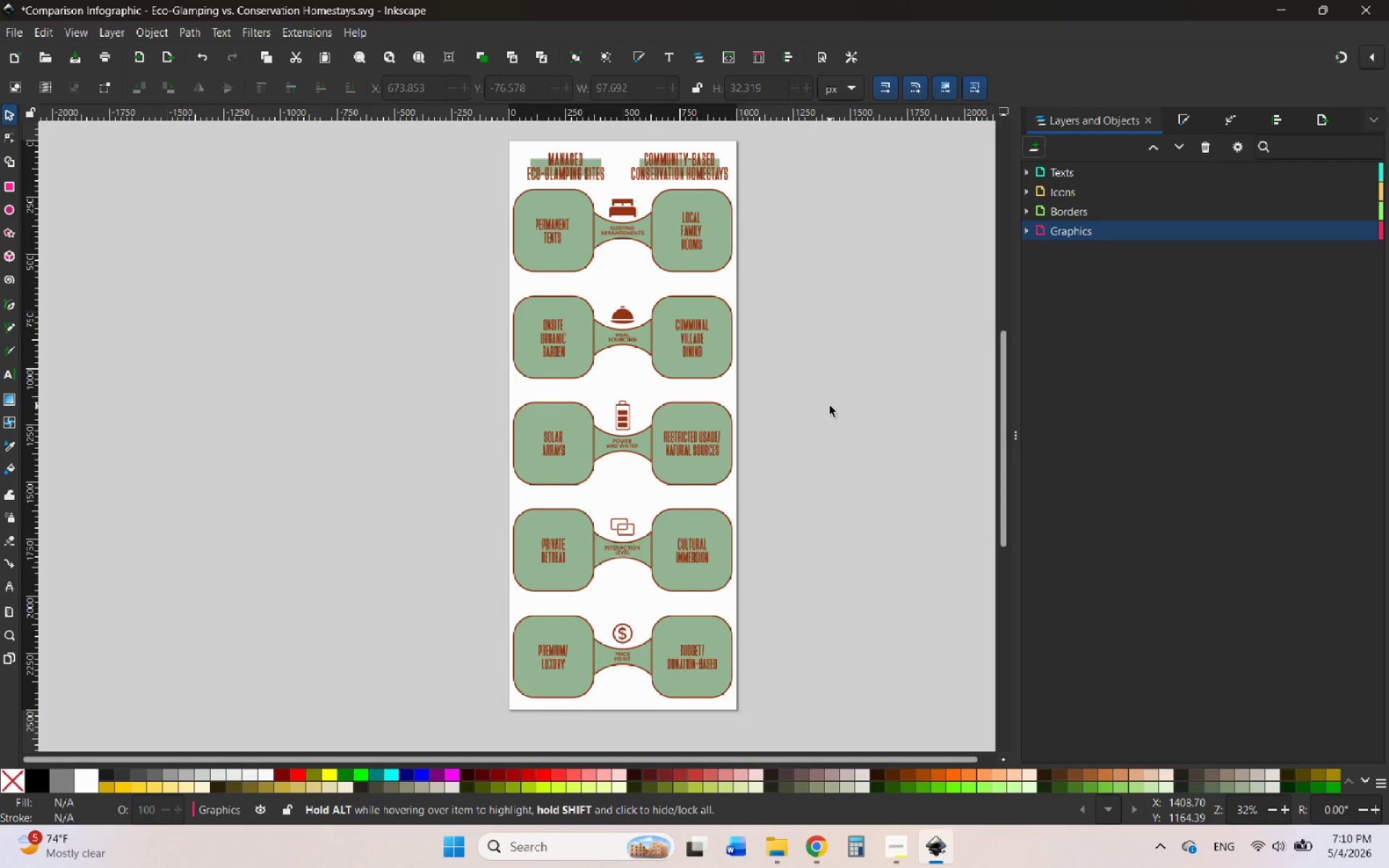 
left_click([1004, 111])
 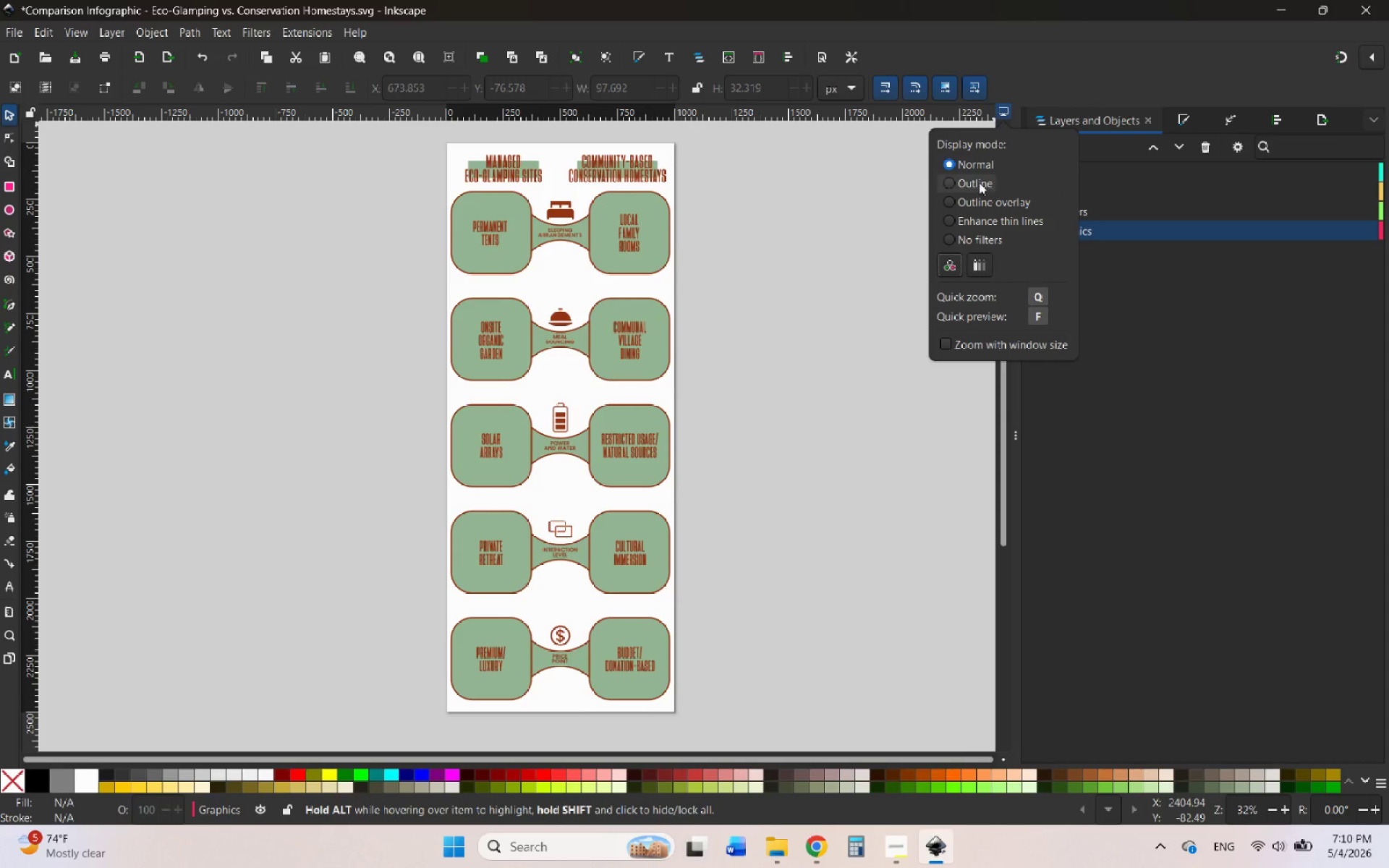 
left_click([969, 185])
 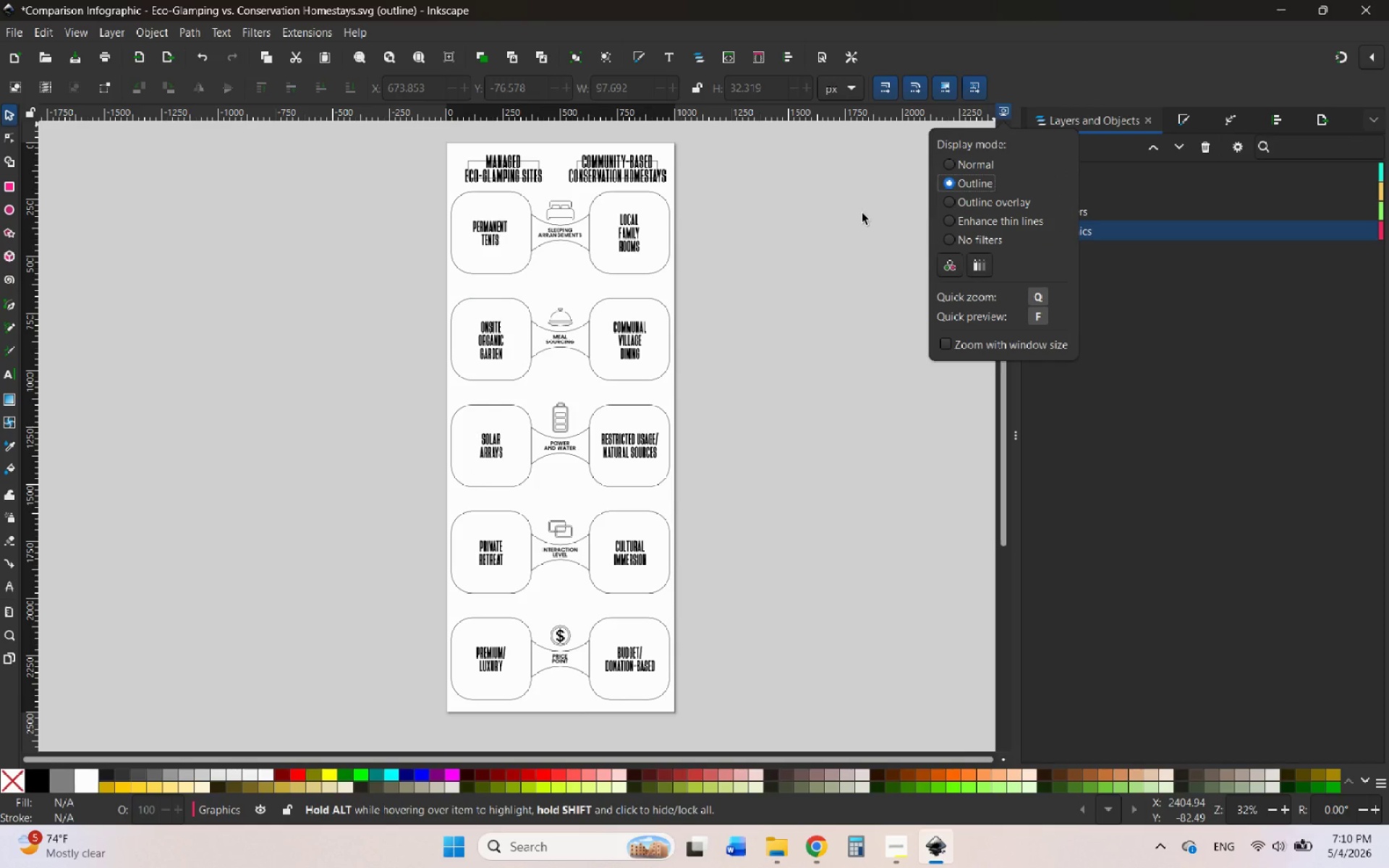 
left_click([862, 213])
 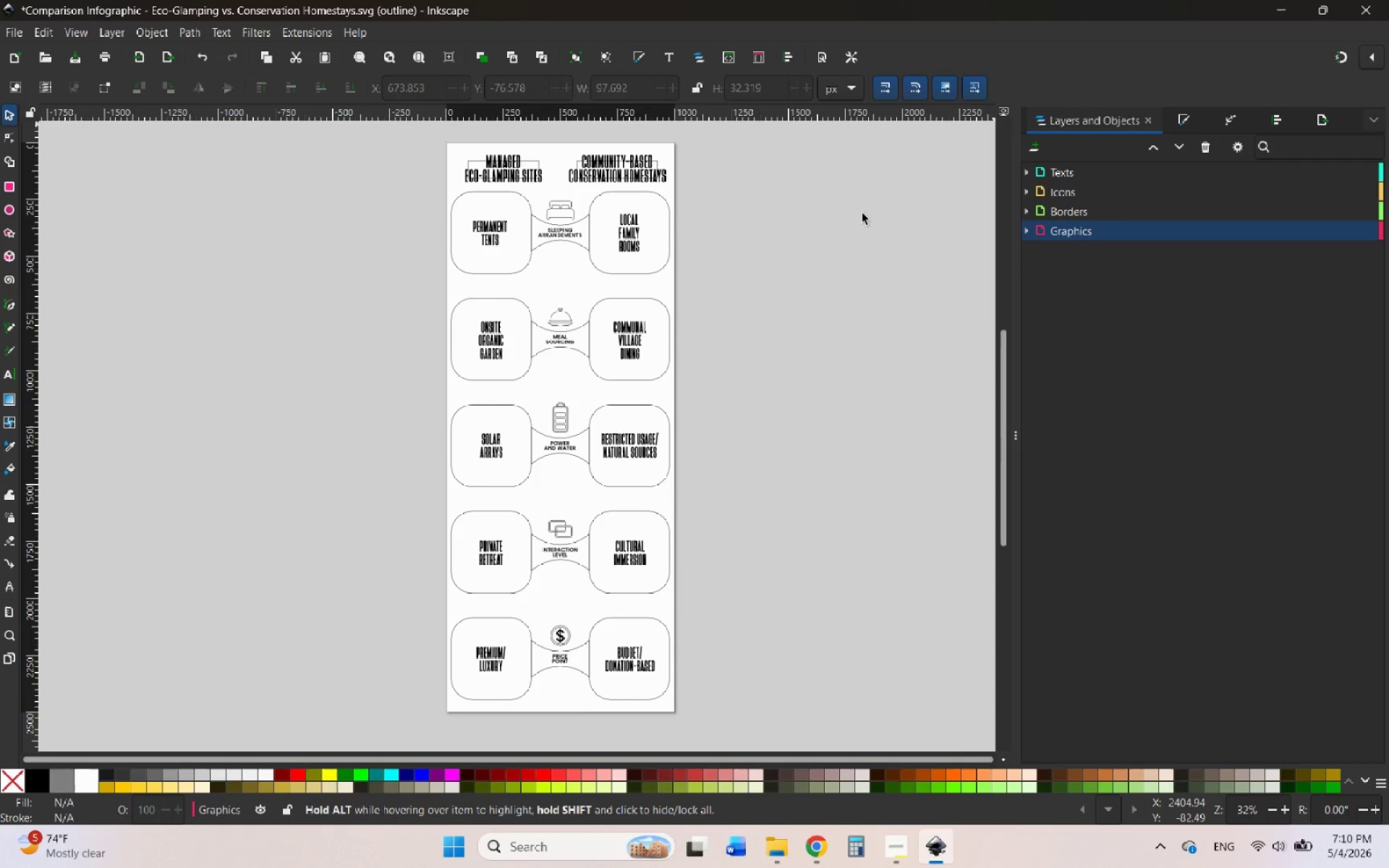 
key(PrintScreen)
 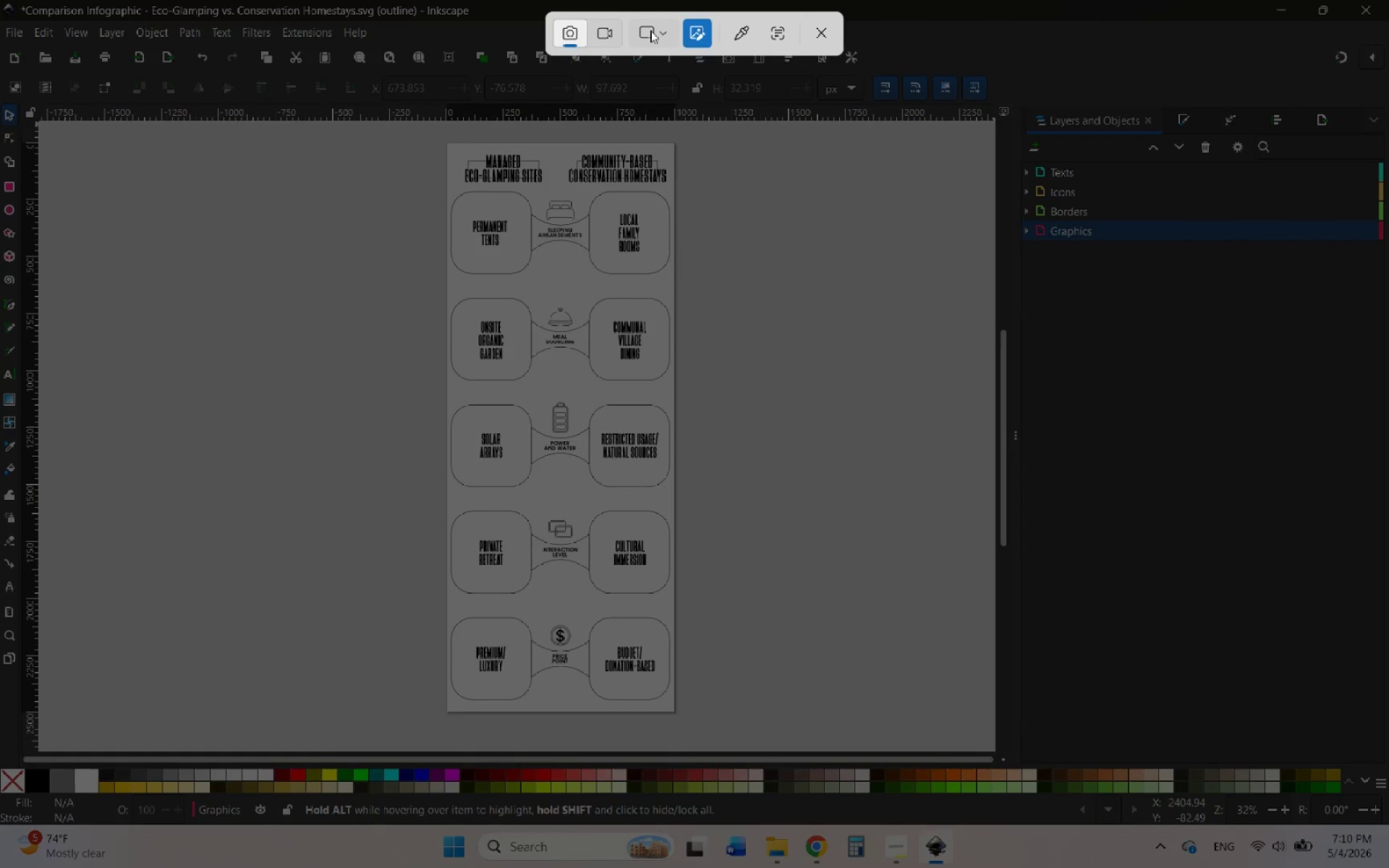 
left_click([650, 30])
 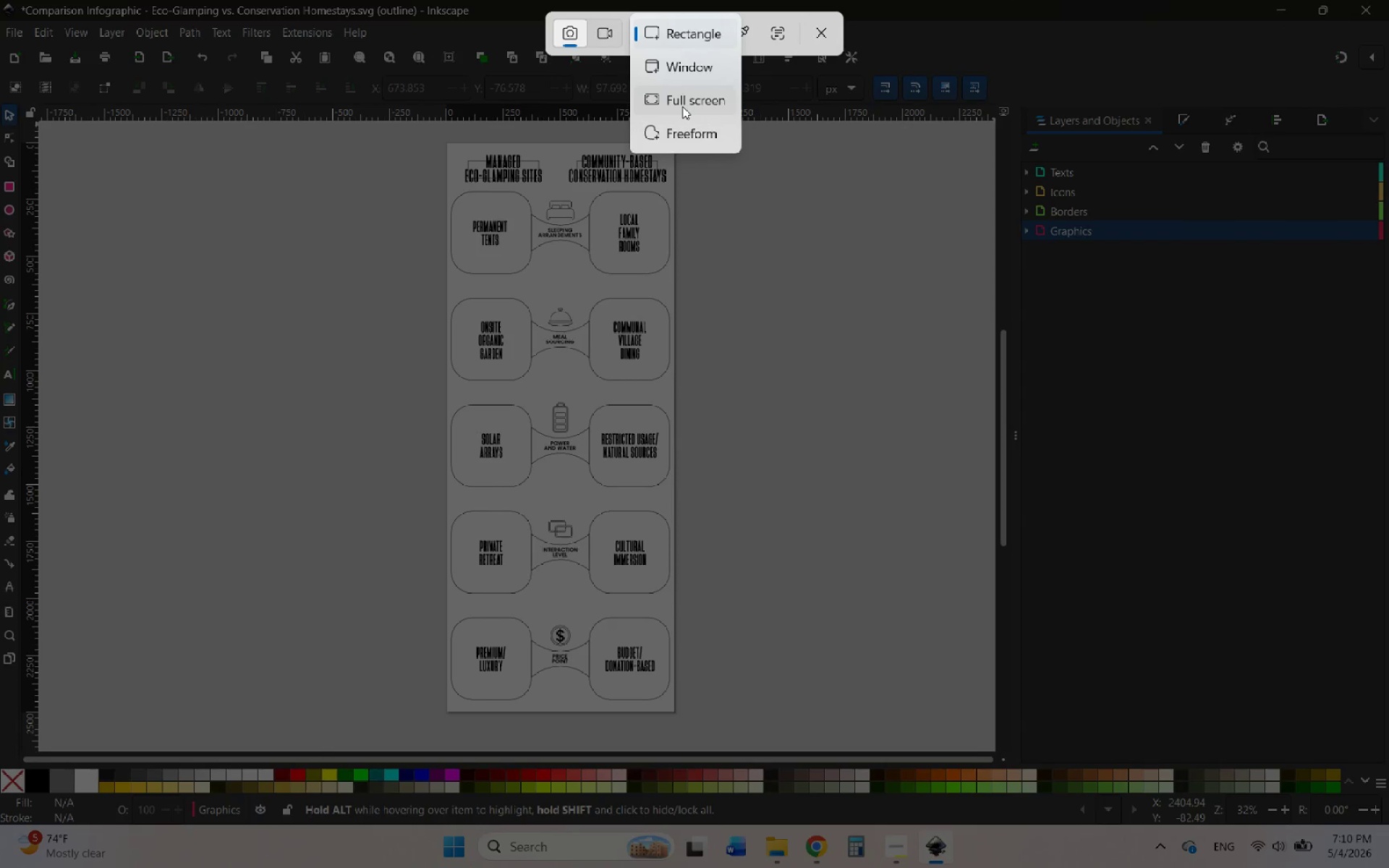 
left_click([682, 106])
 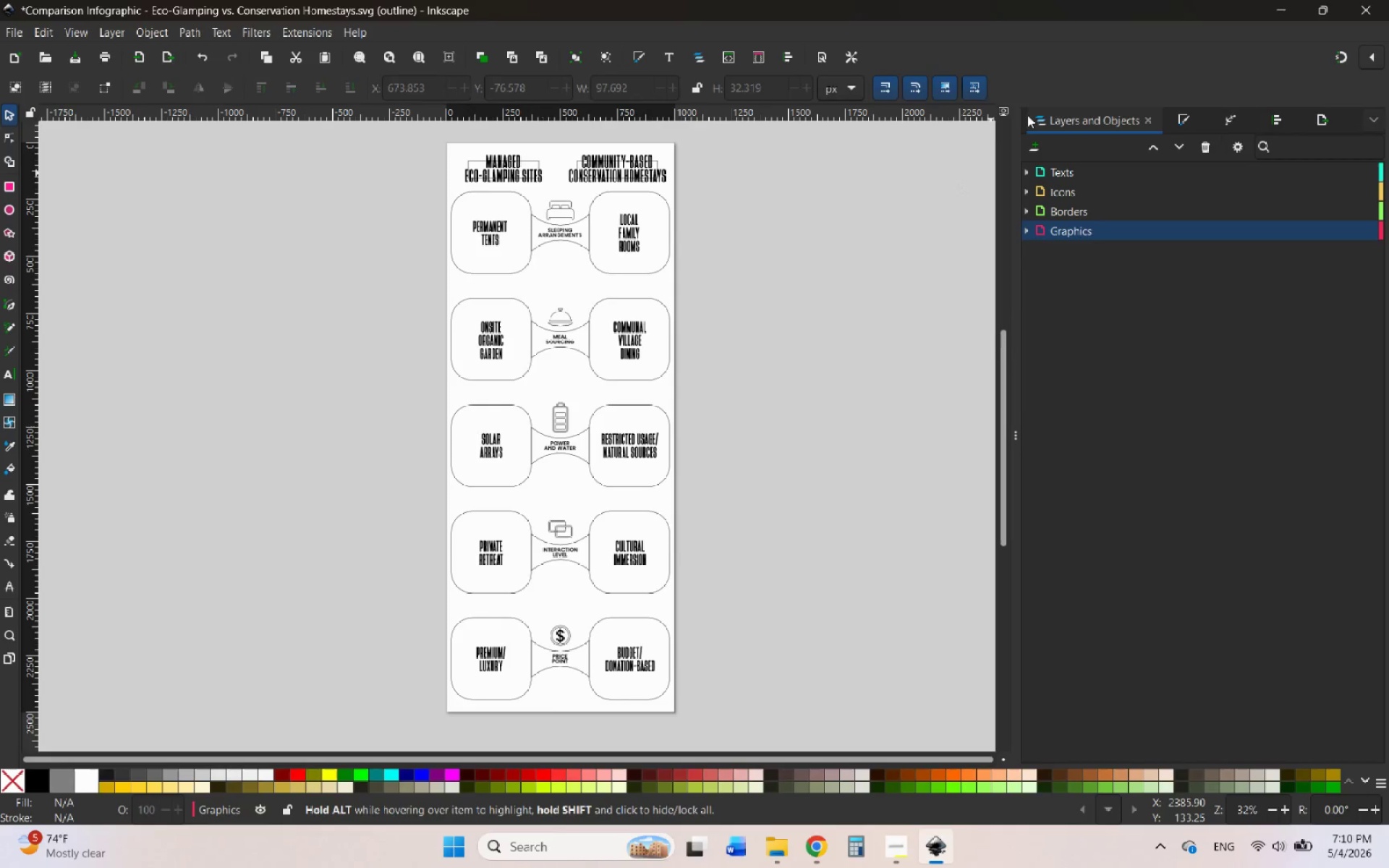 
left_click([1002, 110])
 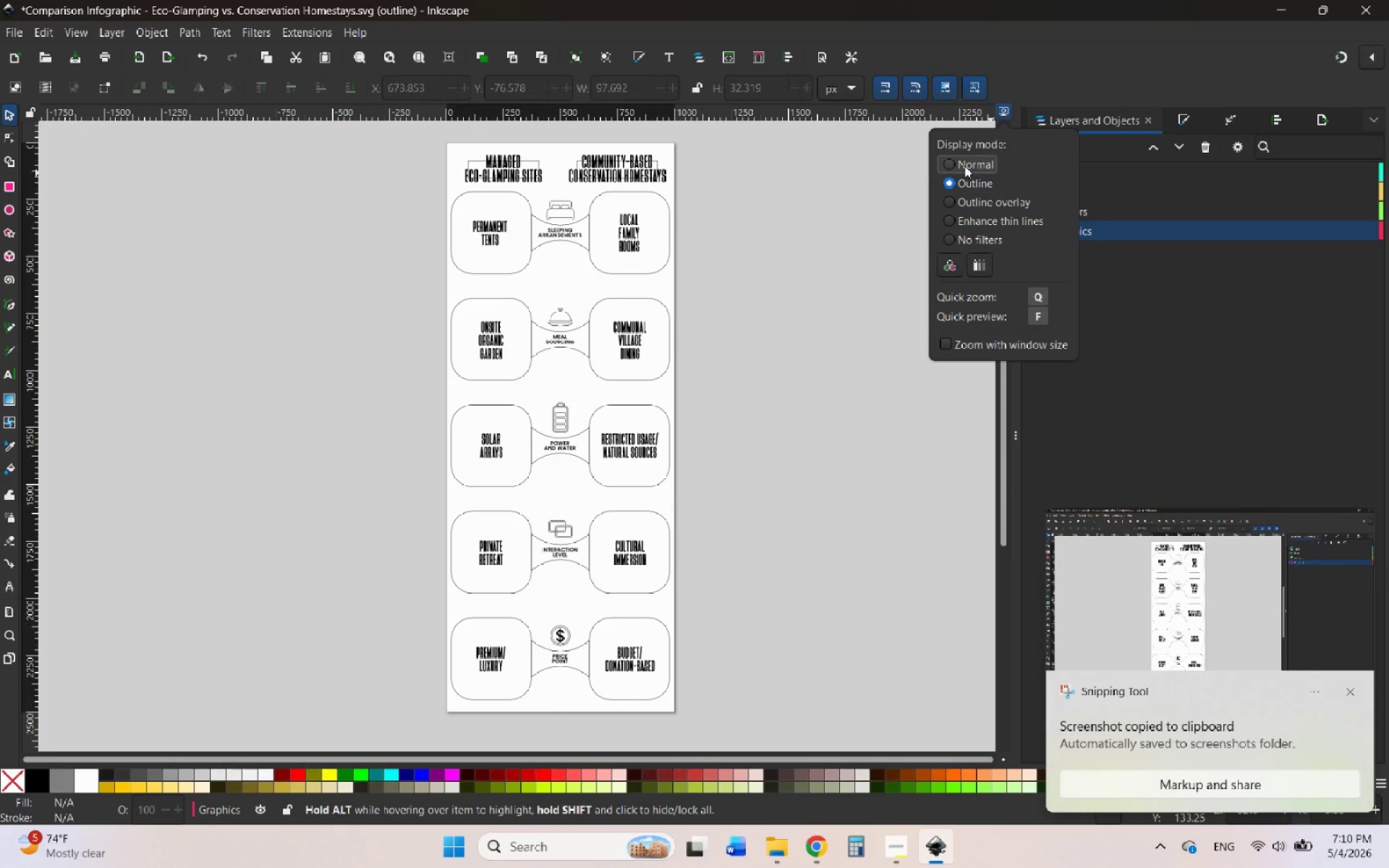 
left_click([964, 166])
 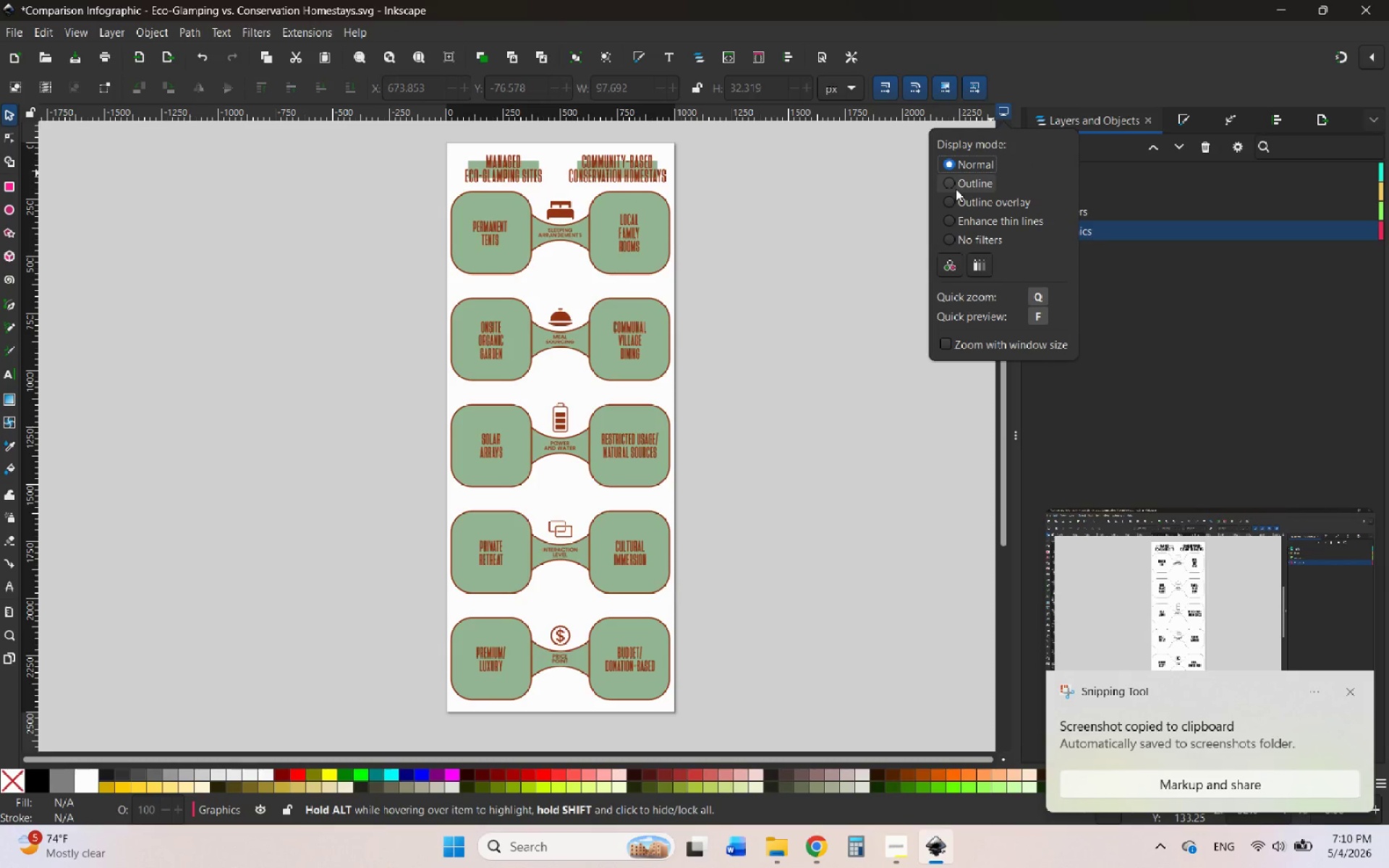 
left_click([953, 200])
 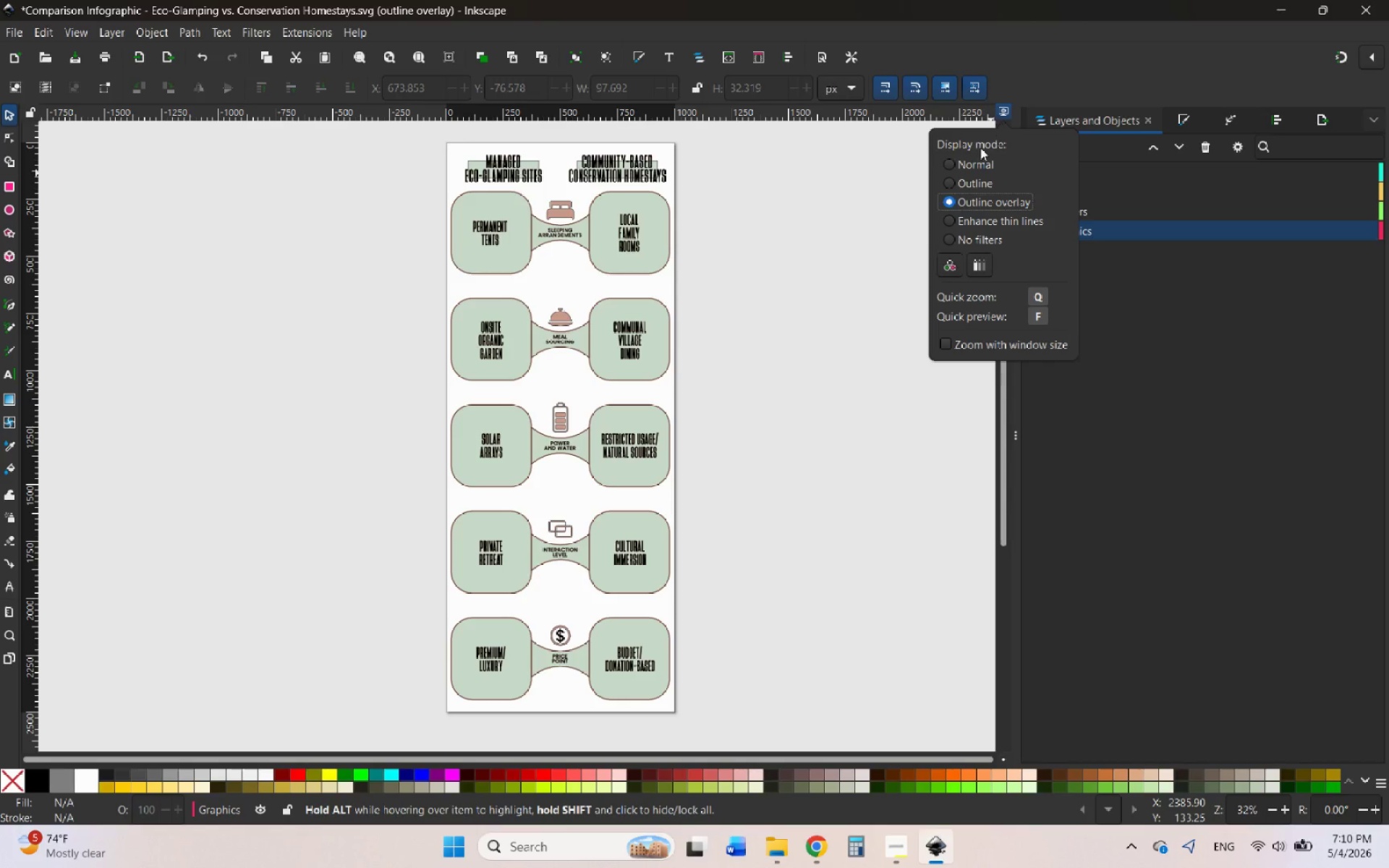 
wait(5.98)
 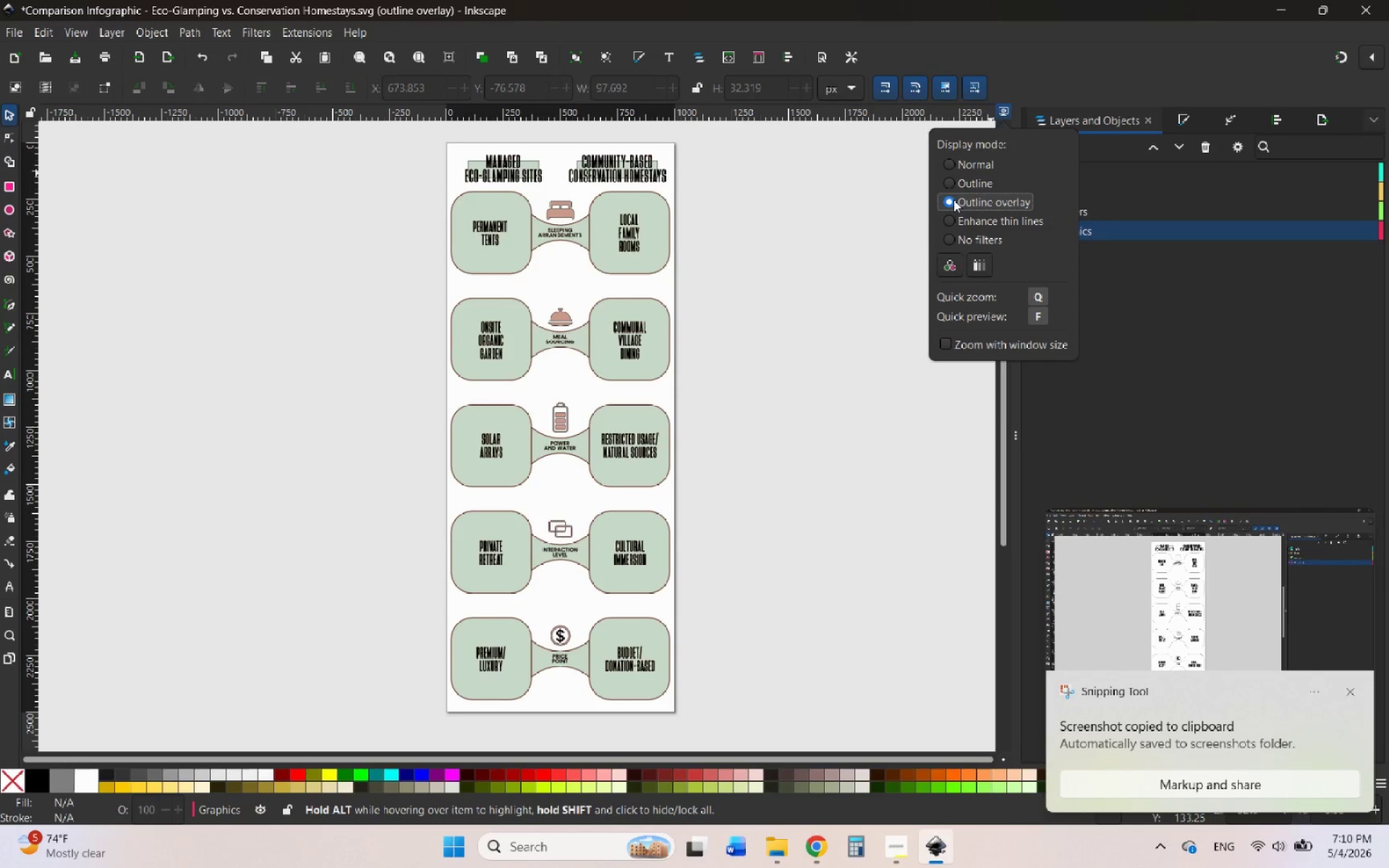 
left_click([946, 218])
 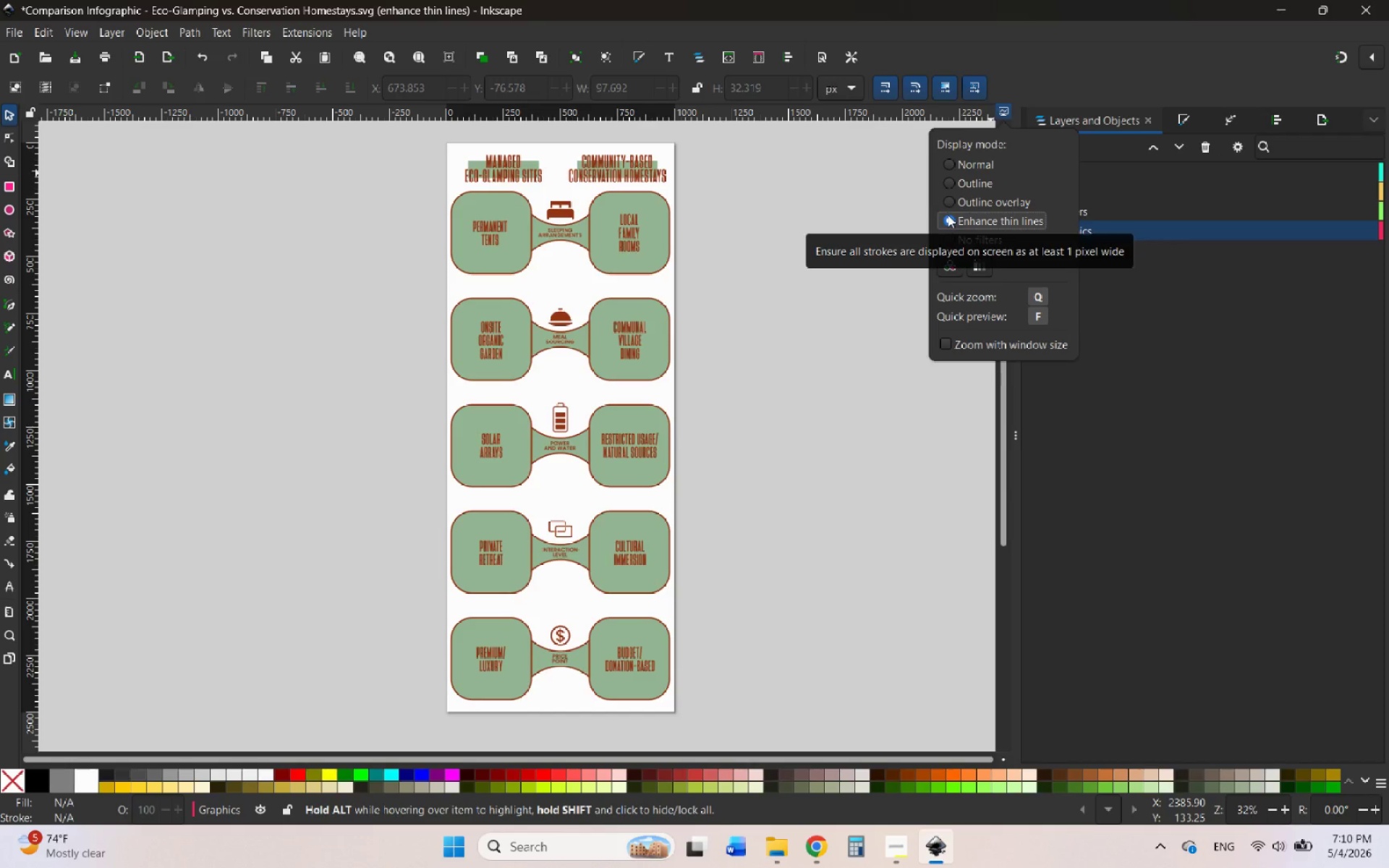 
left_click([953, 237])
 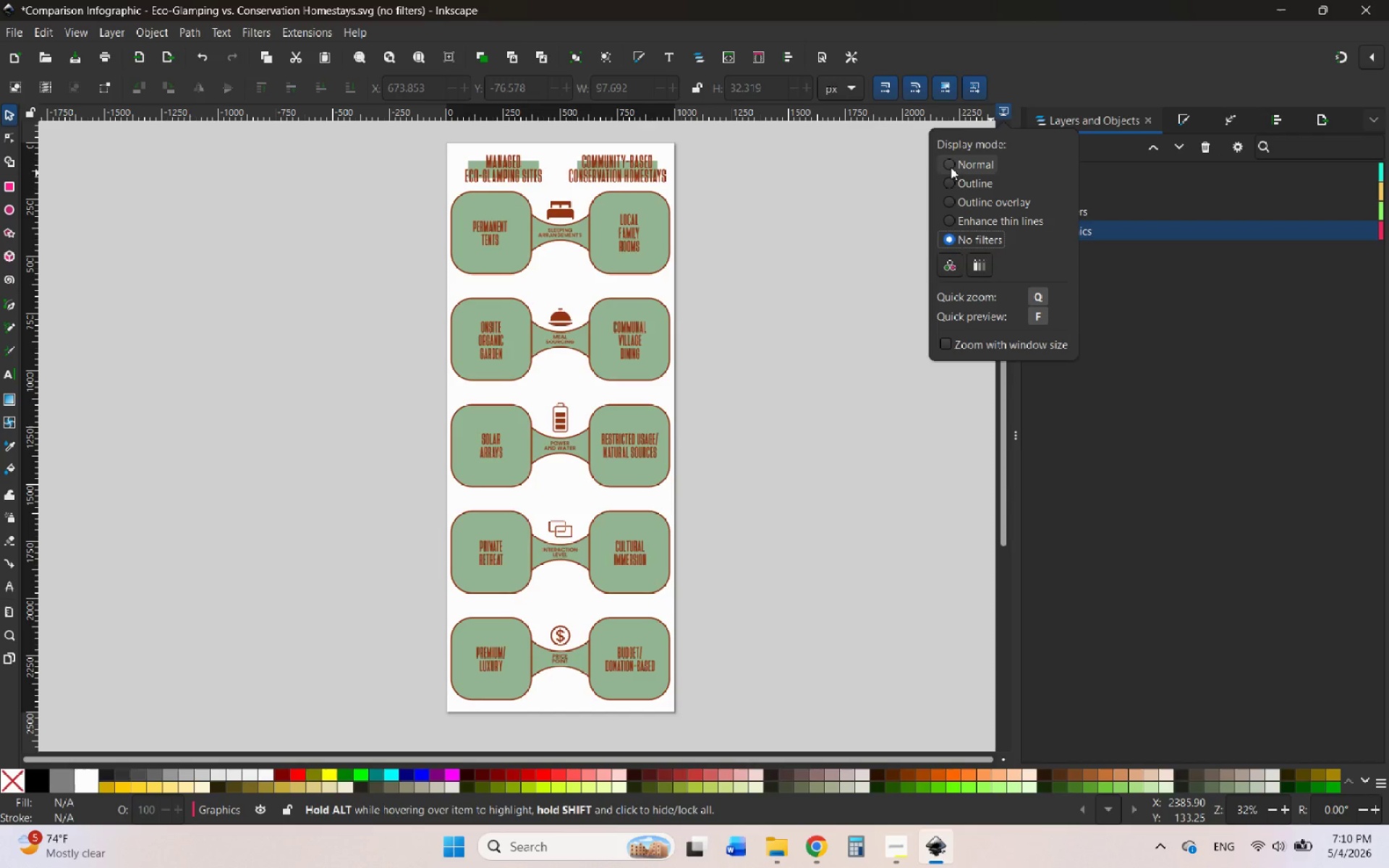 
left_click([951, 167])
 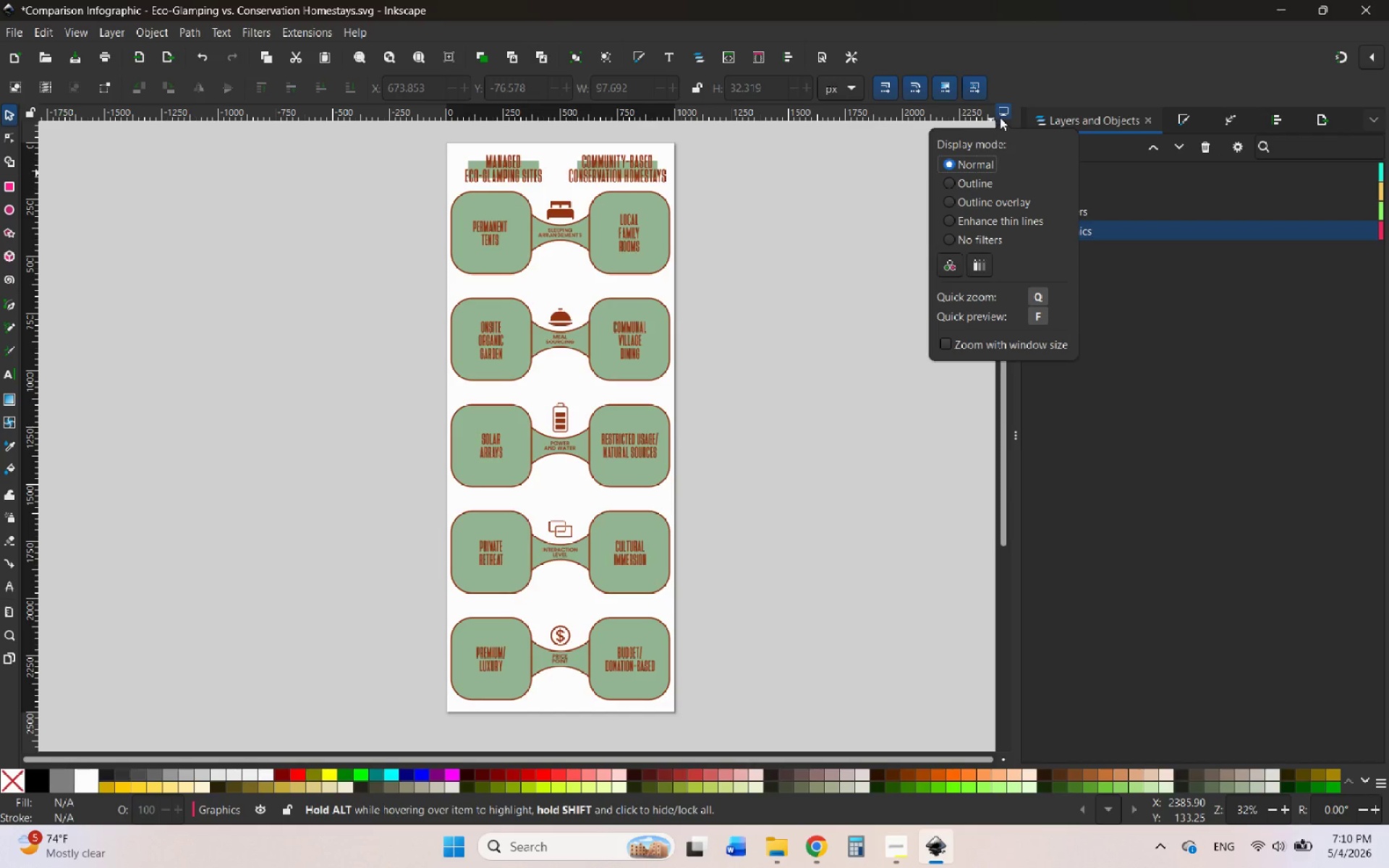 
left_click([1001, 114])
 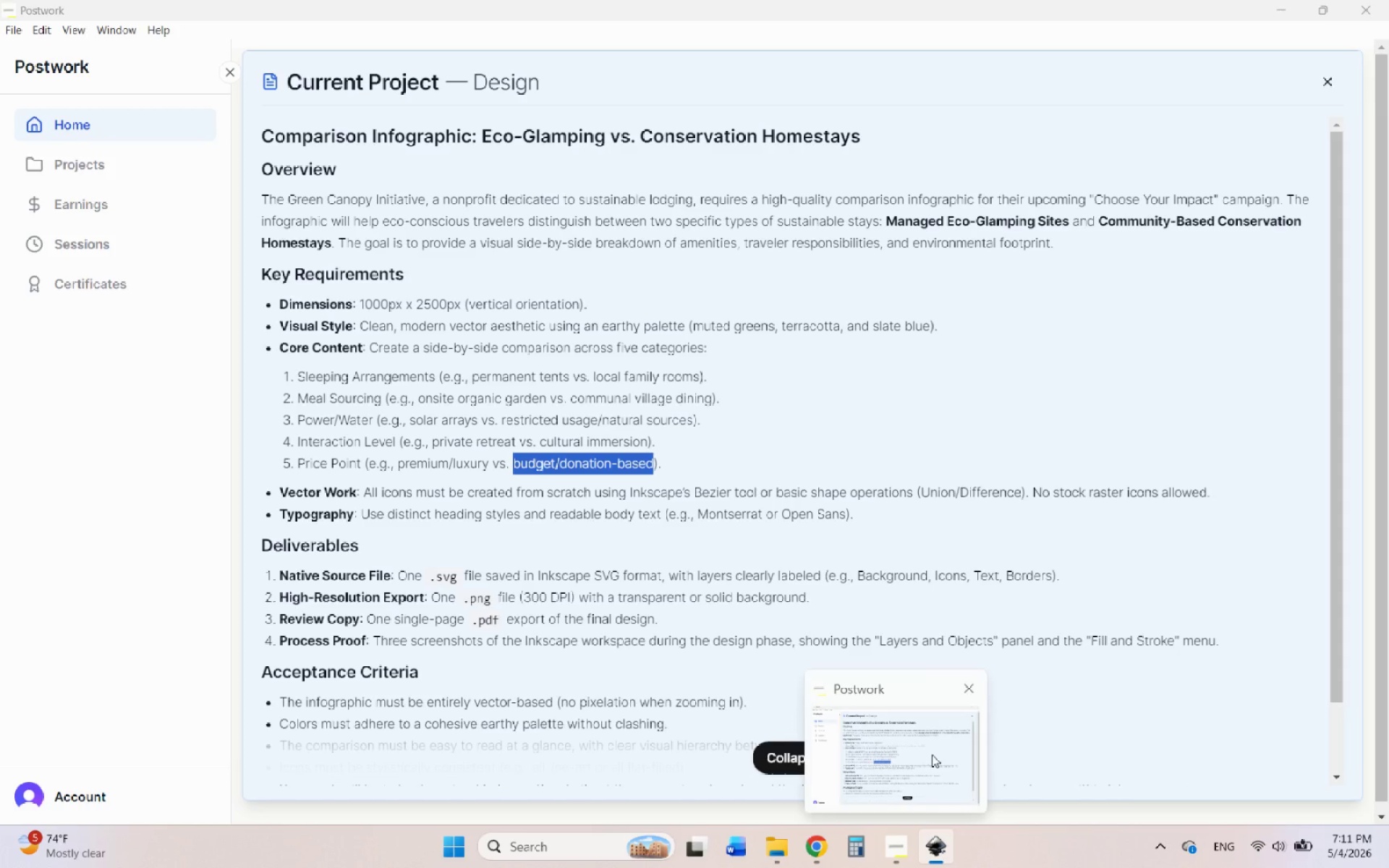 
wait(9.53)
 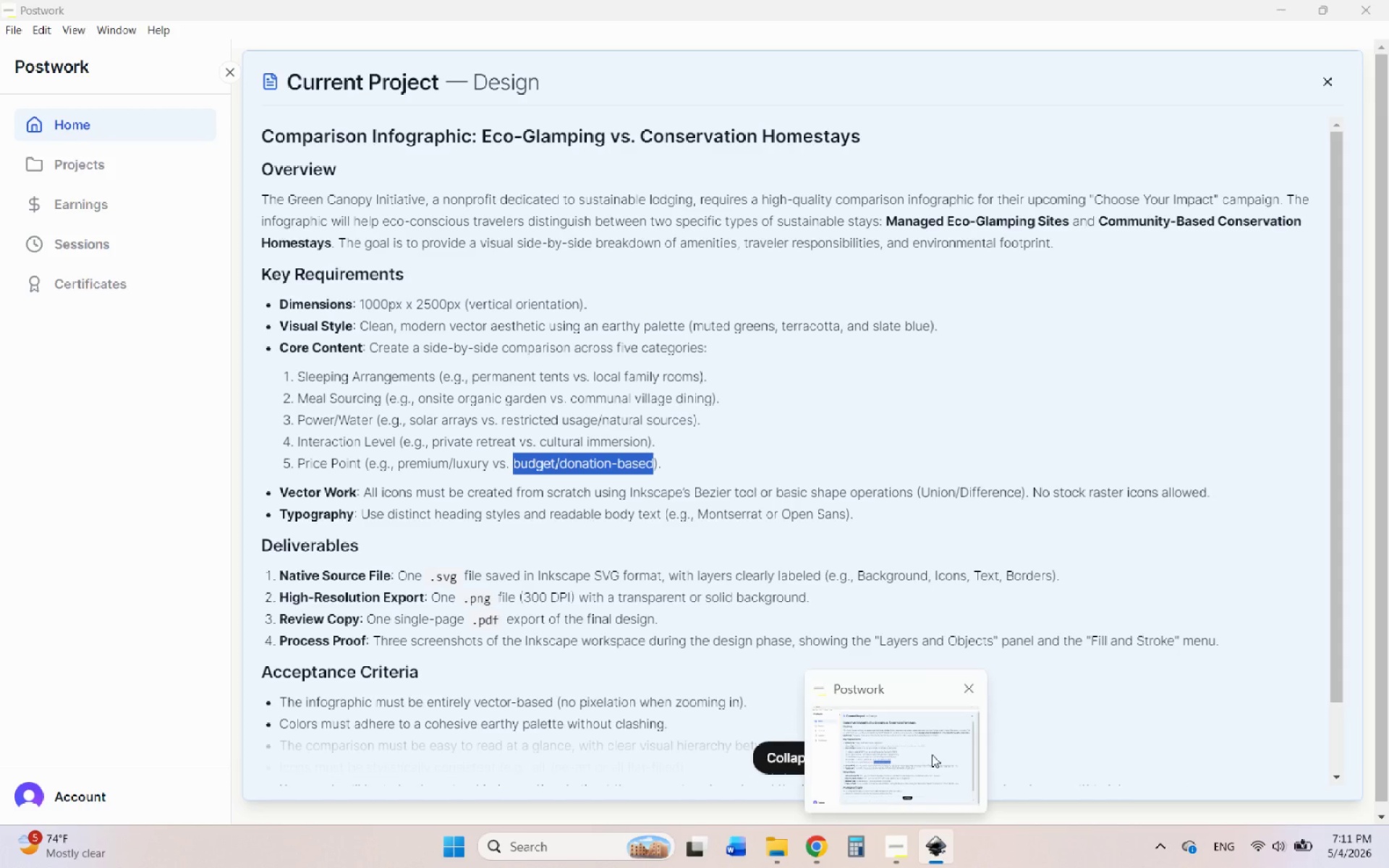 
left_click([1187, 122])
 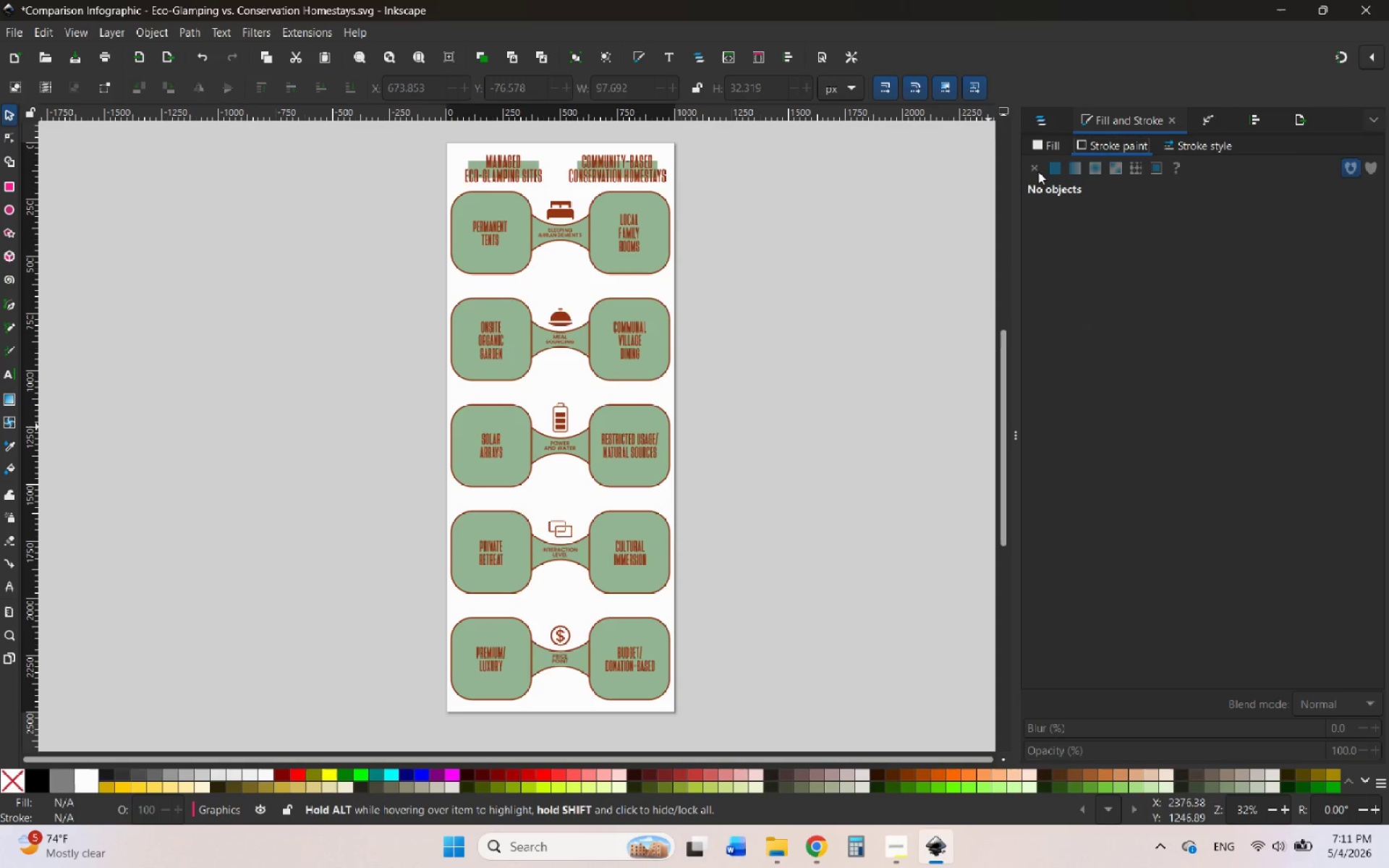 
left_click([1040, 141])
 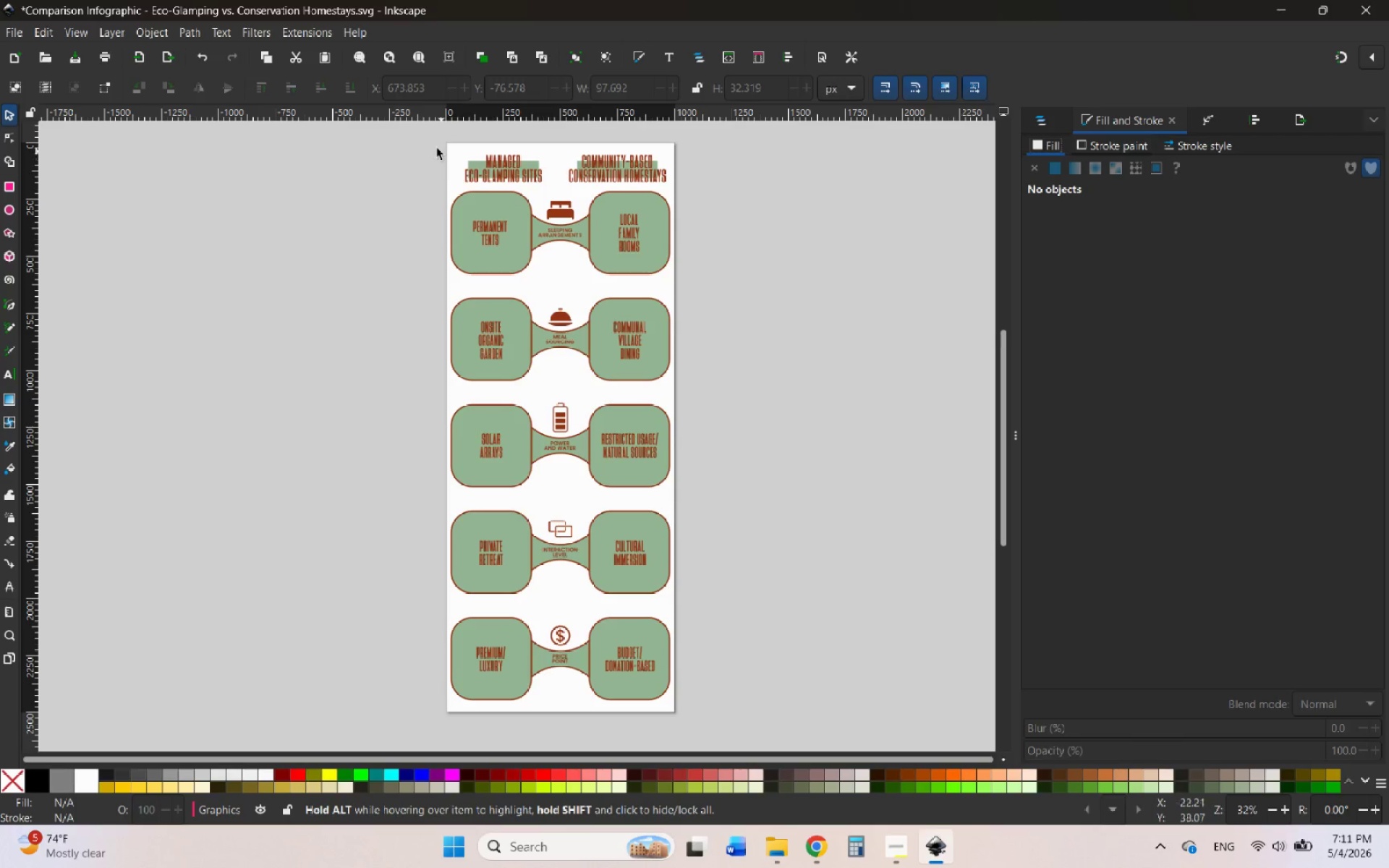 
left_click_drag(start_coordinate=[431, 135], to_coordinate=[700, 740])
 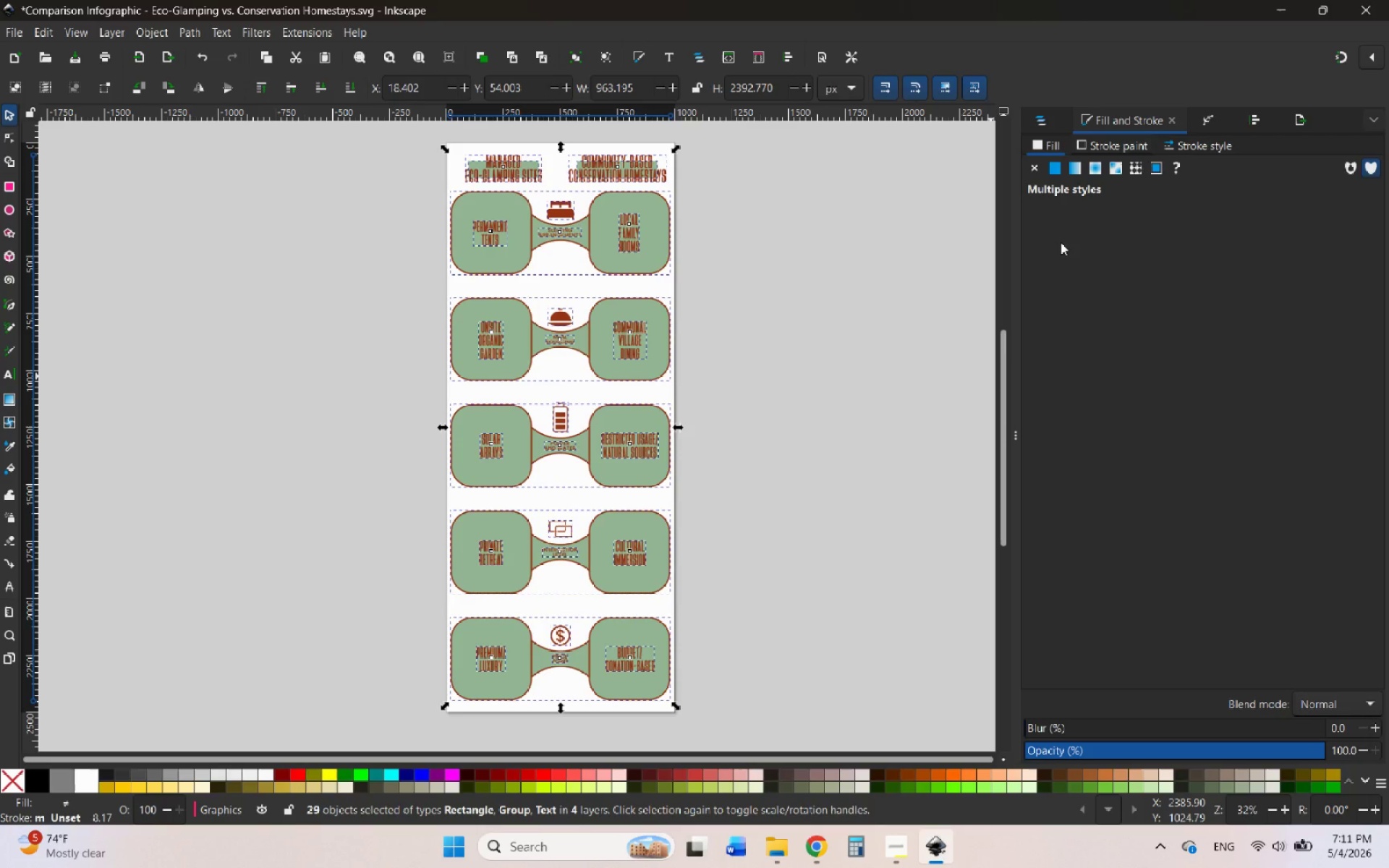 
left_click([833, 358])
 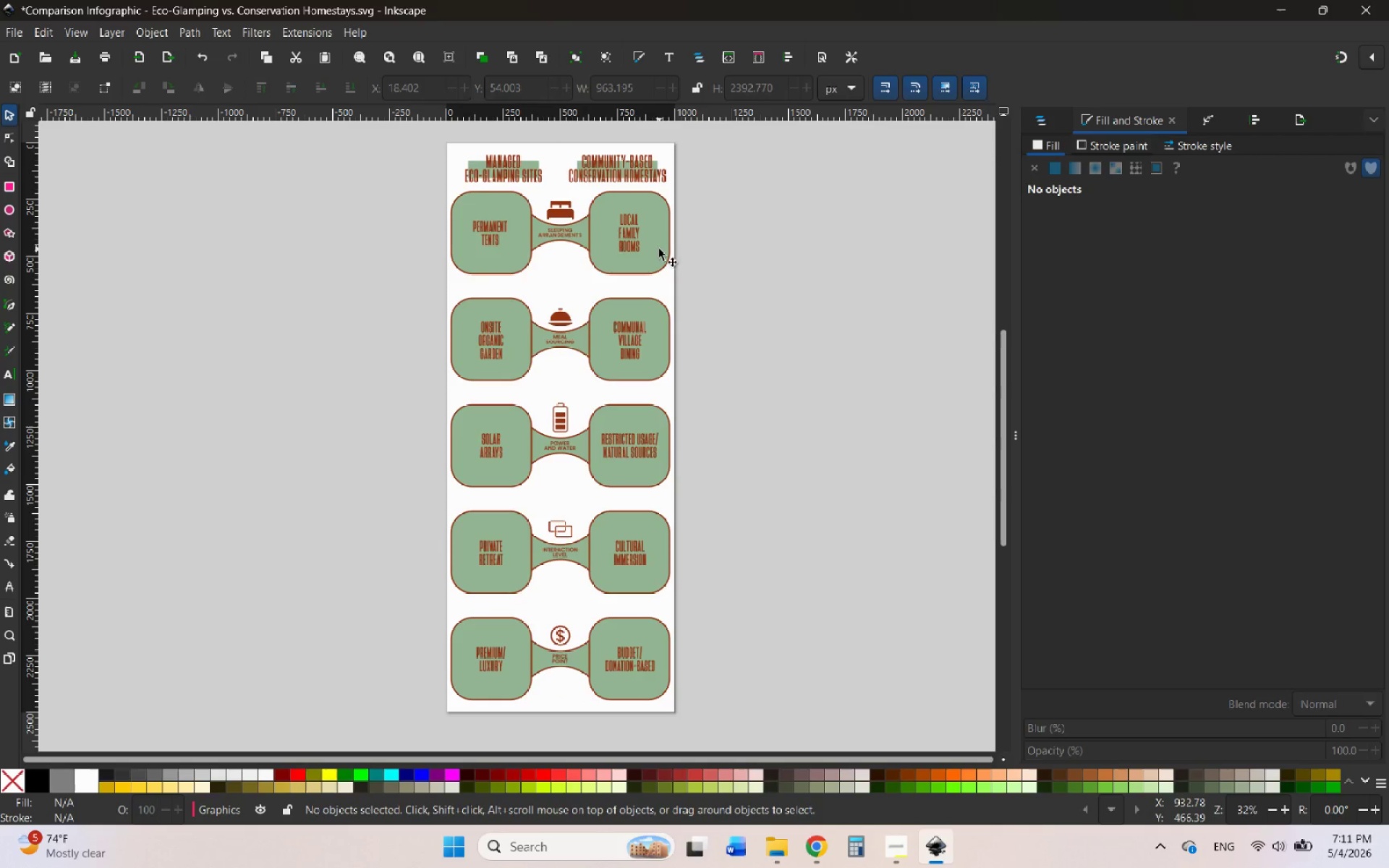 
left_click([659, 249])
 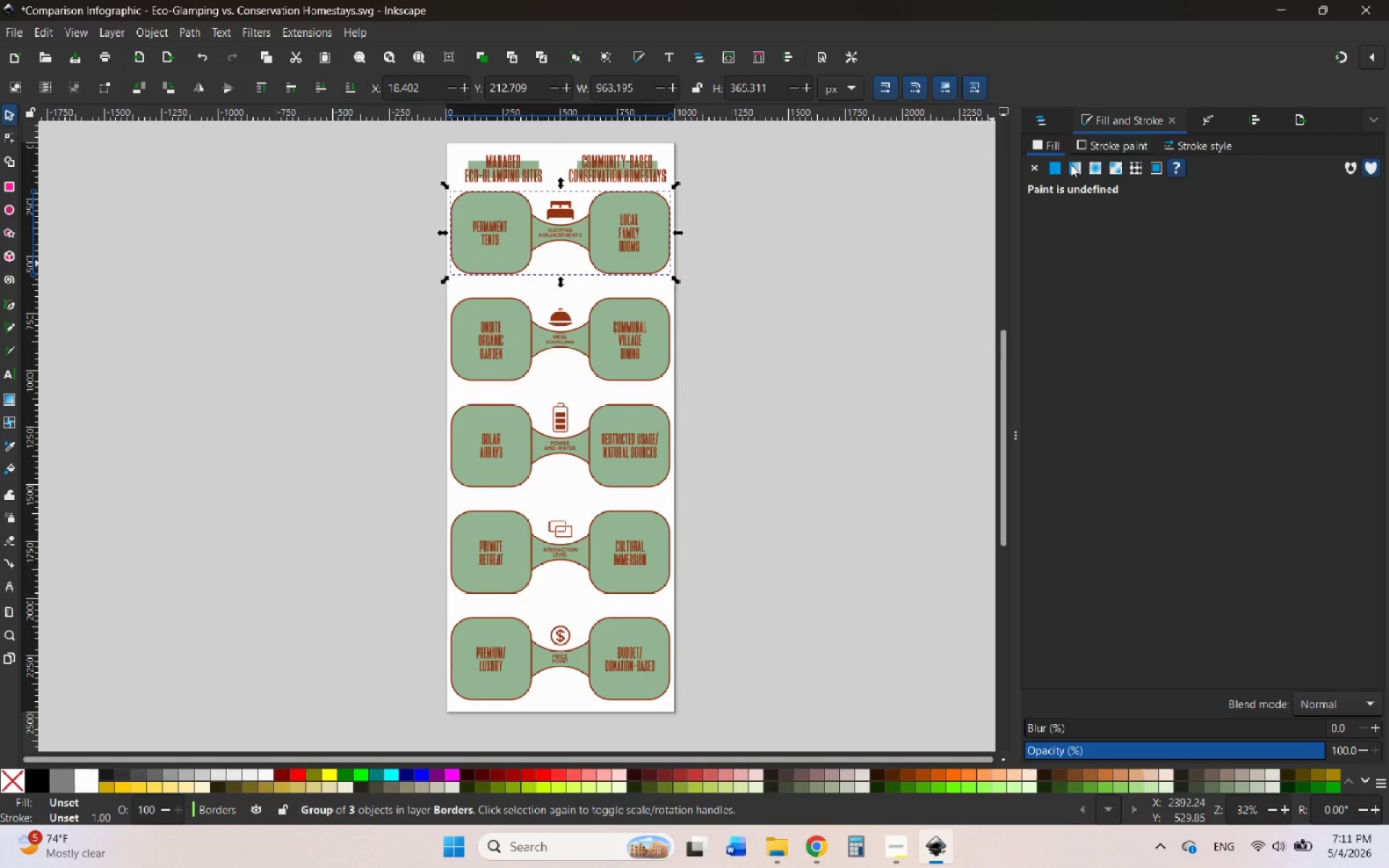 
left_click([1094, 142])
 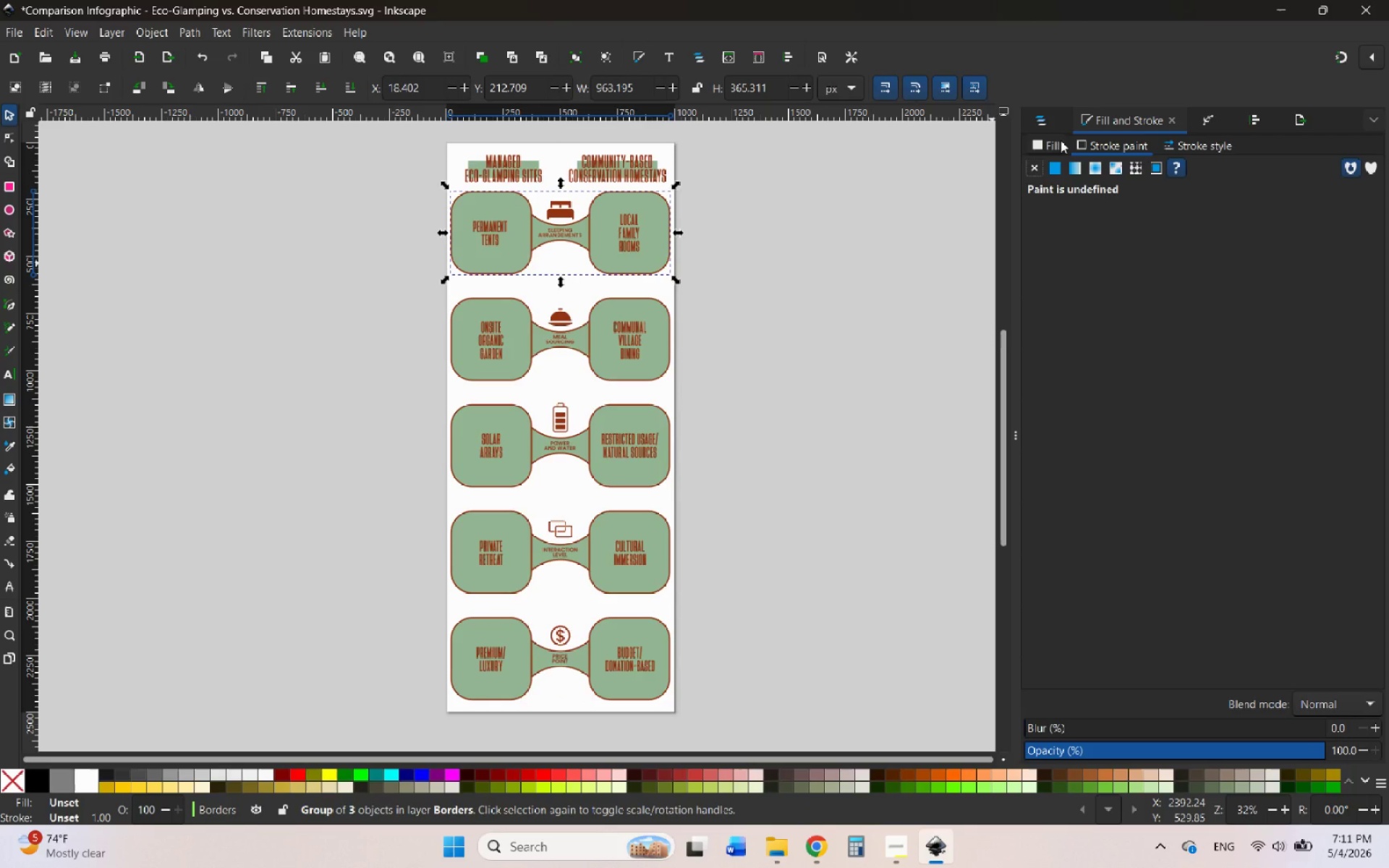 
left_click([1058, 140])
 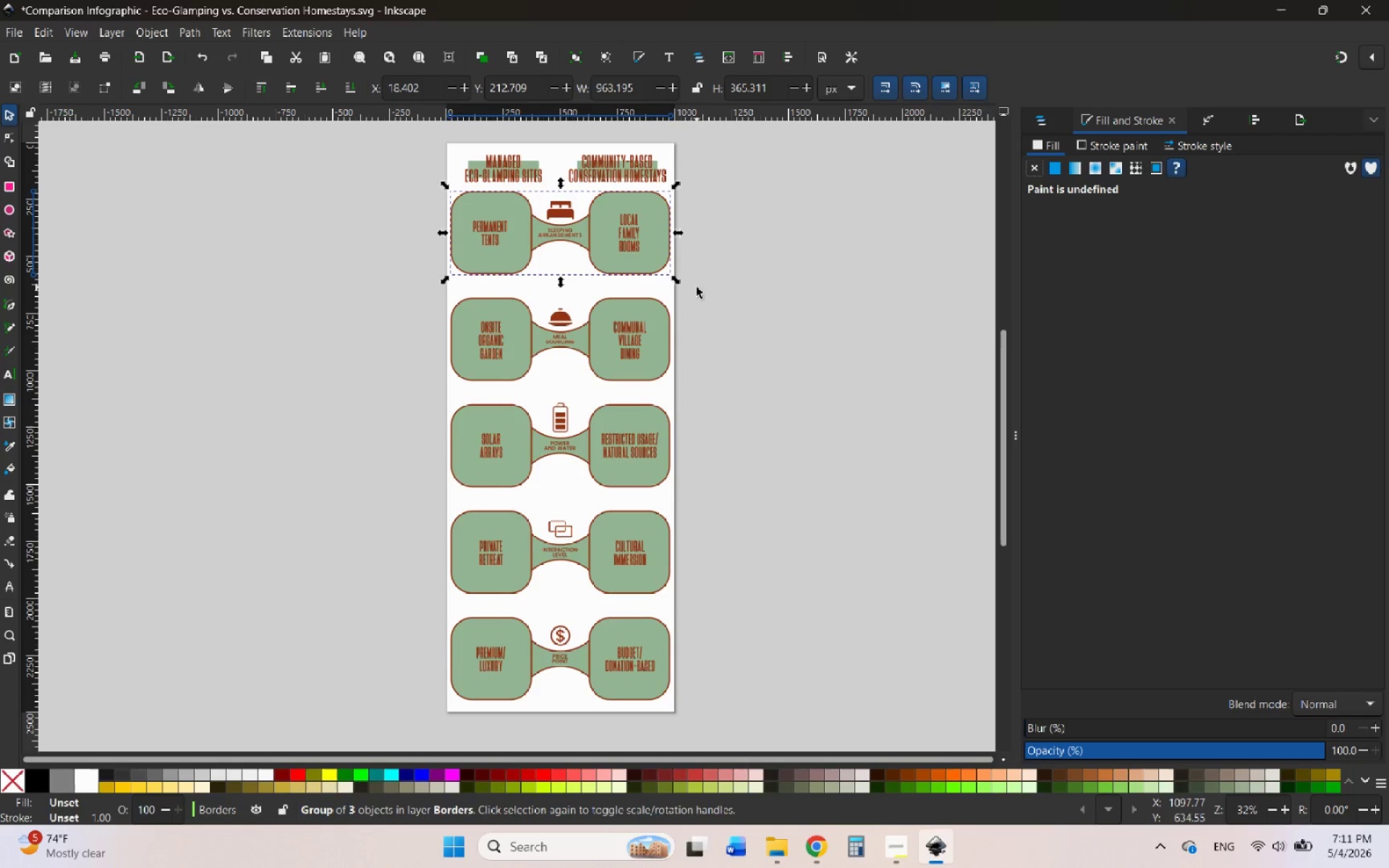 
left_click([556, 318])
 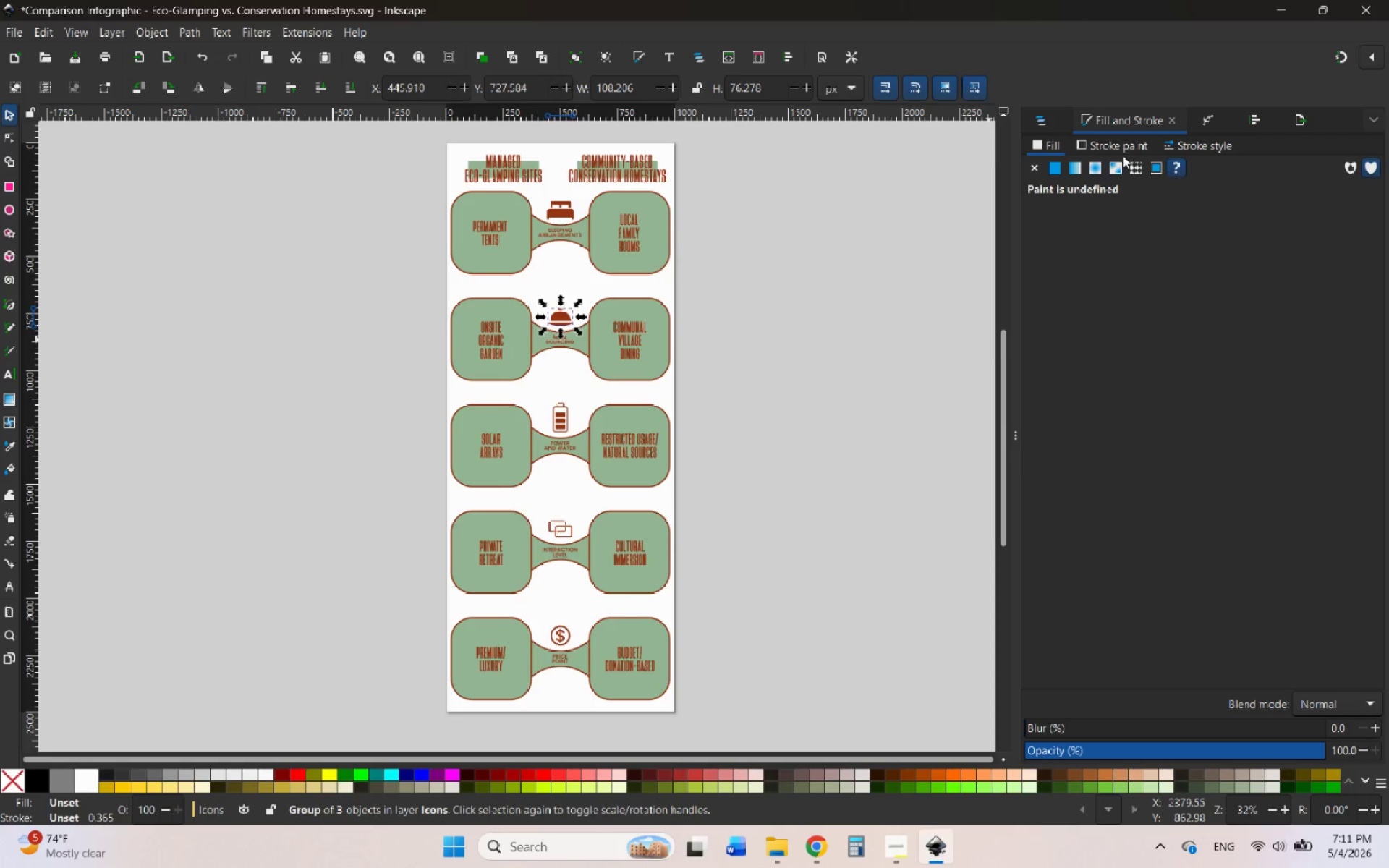 
left_click([1105, 146])
 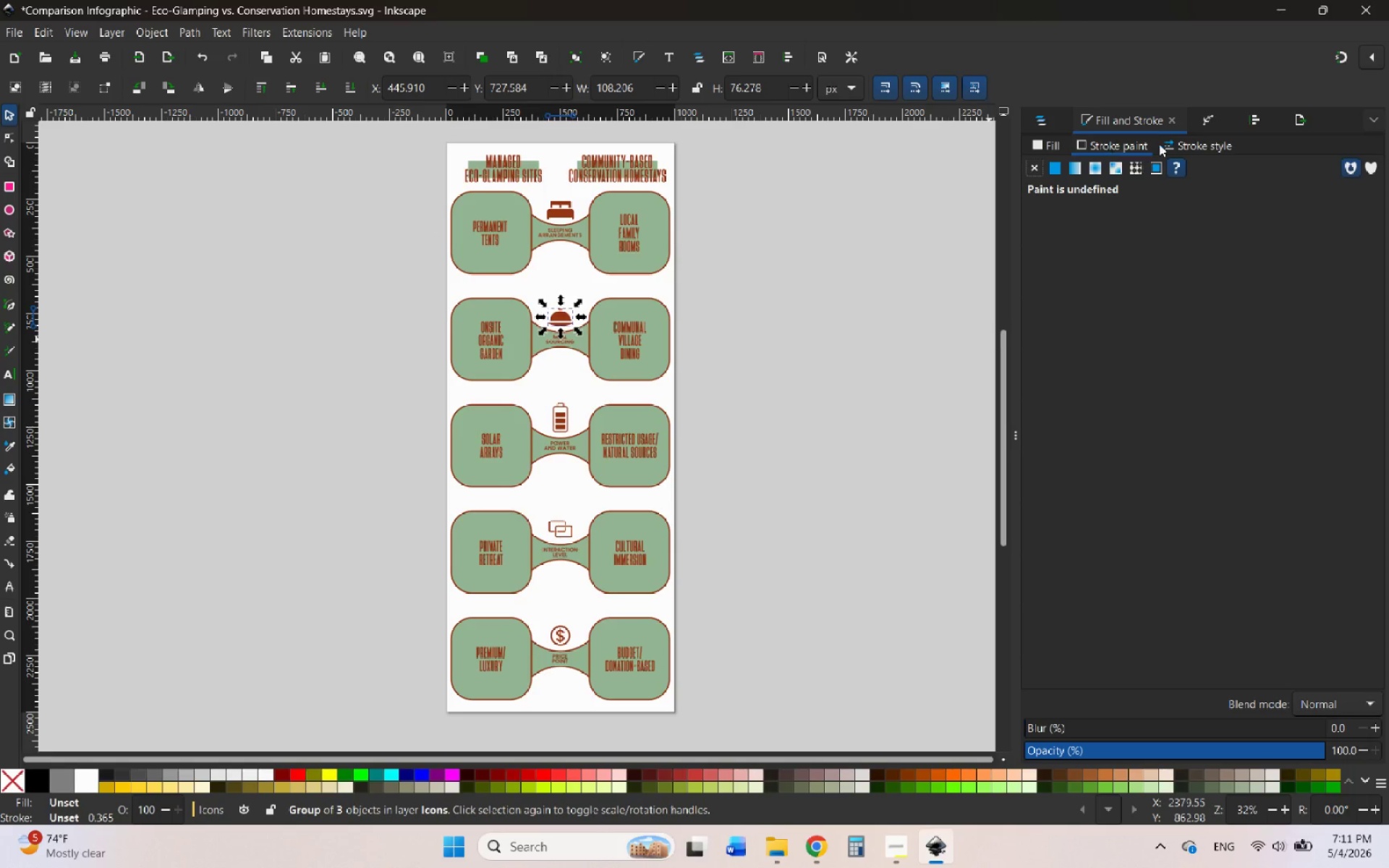 
mouse_move([1158, 160])
 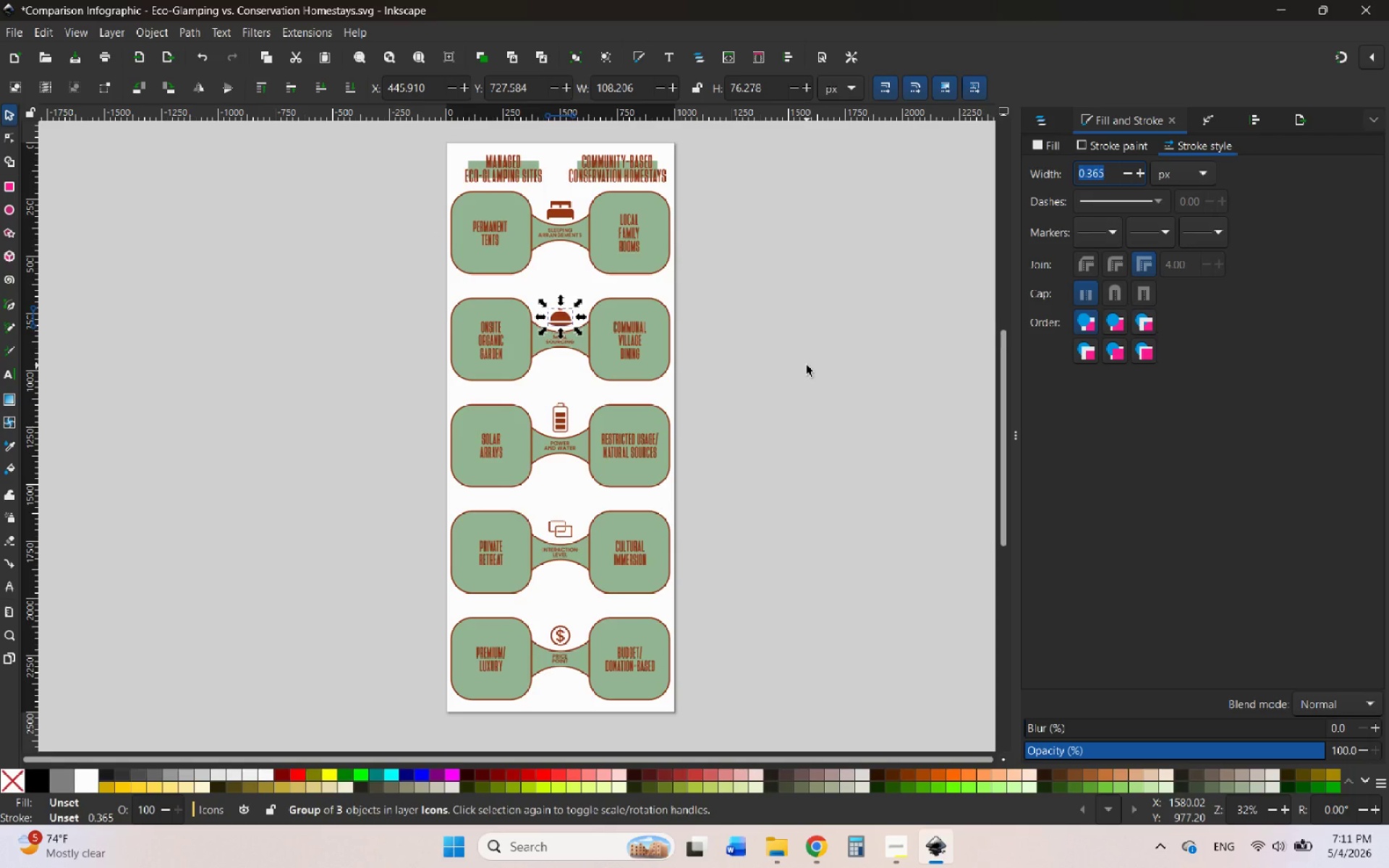 
key(PrintScreen)
 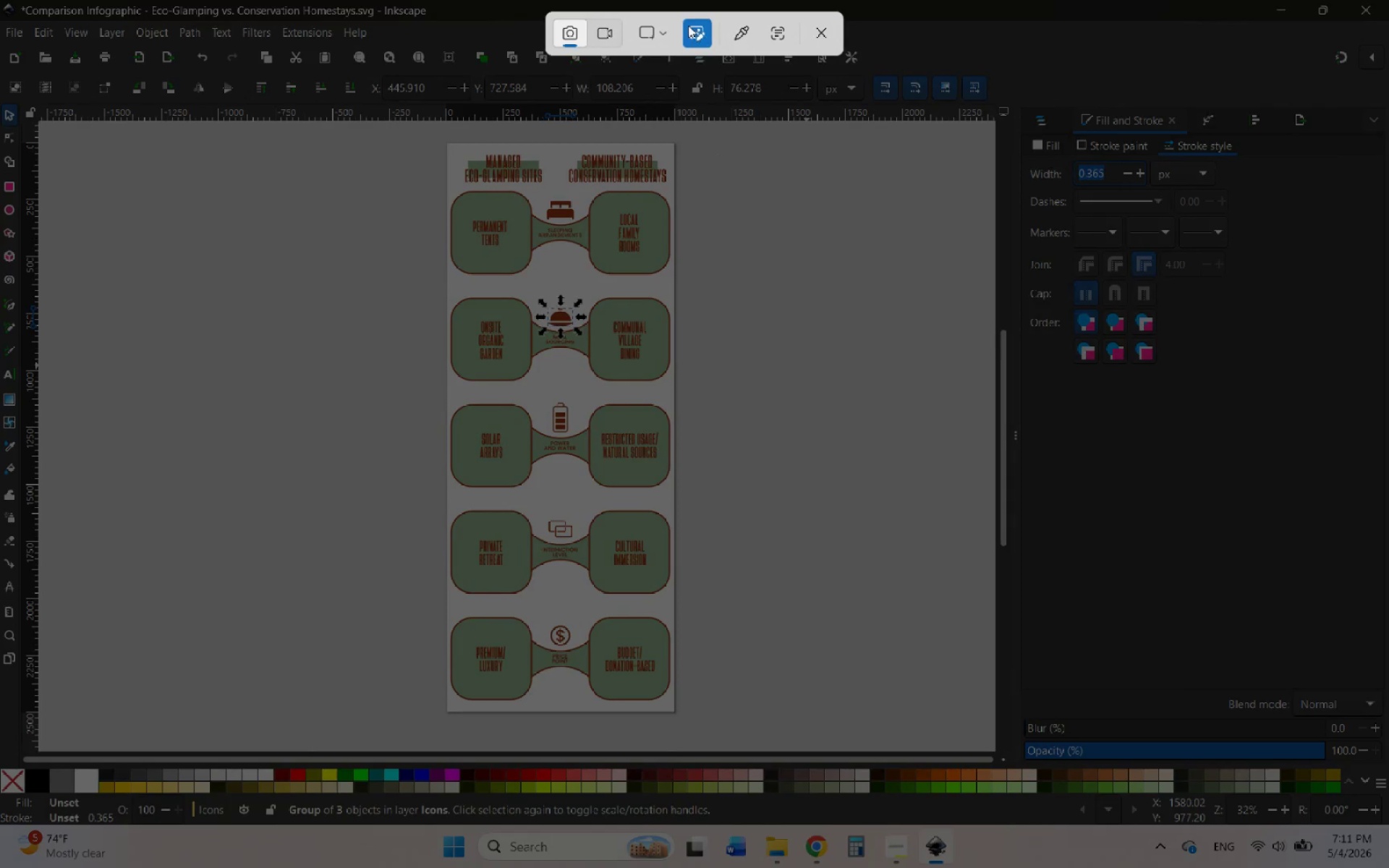 
left_click([663, 25])
 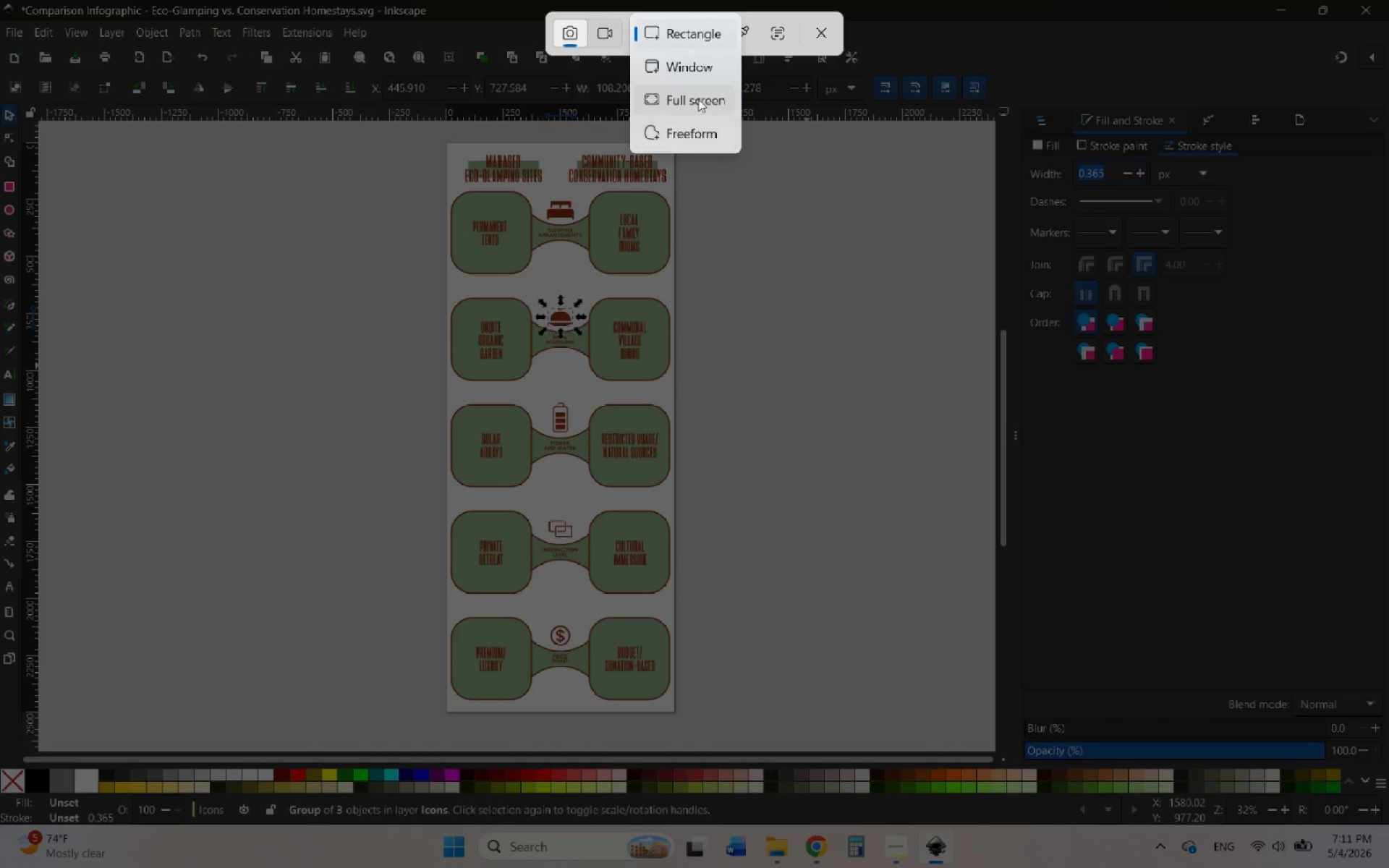 
left_click([698, 99])
 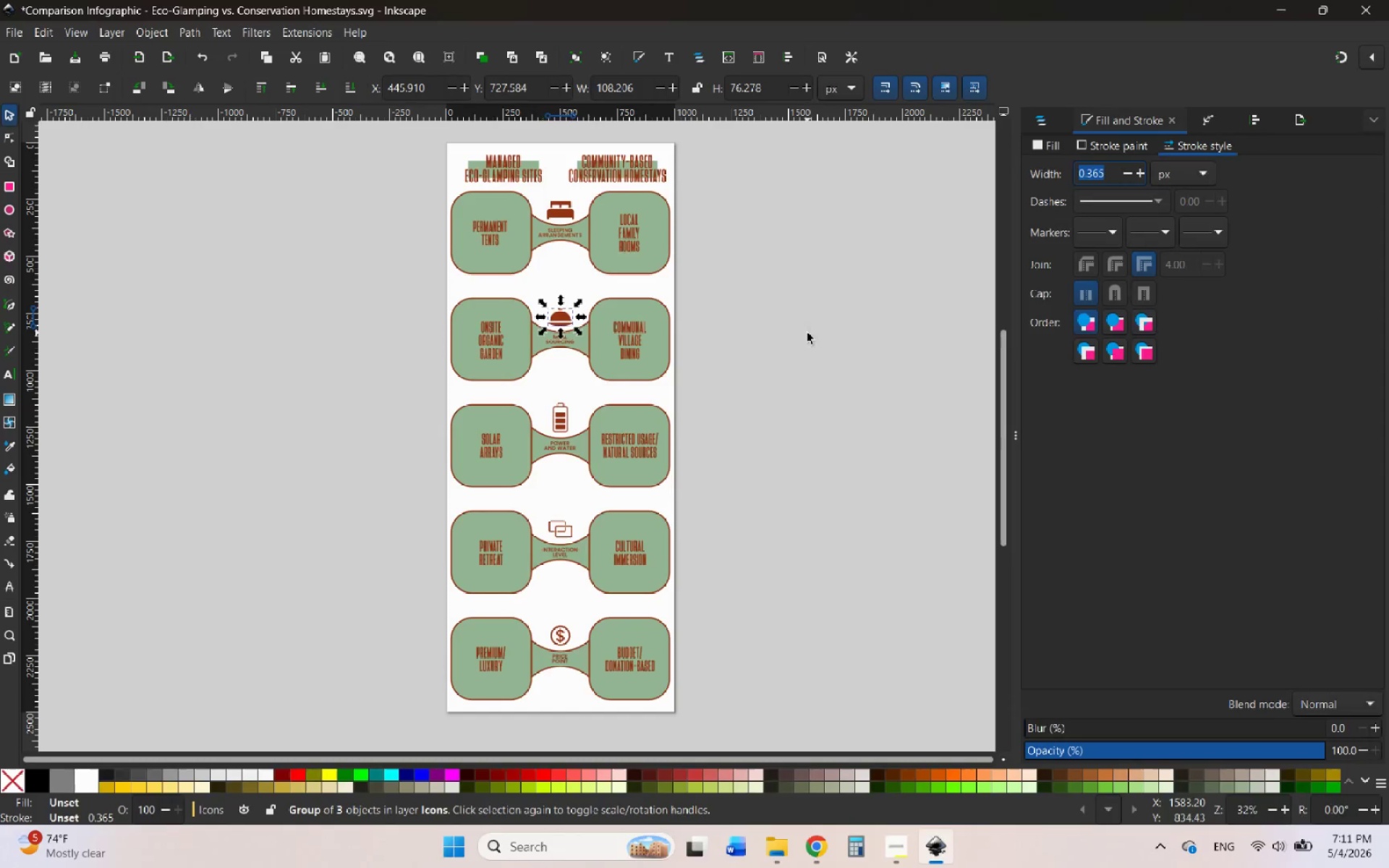 
left_click([807, 333])
 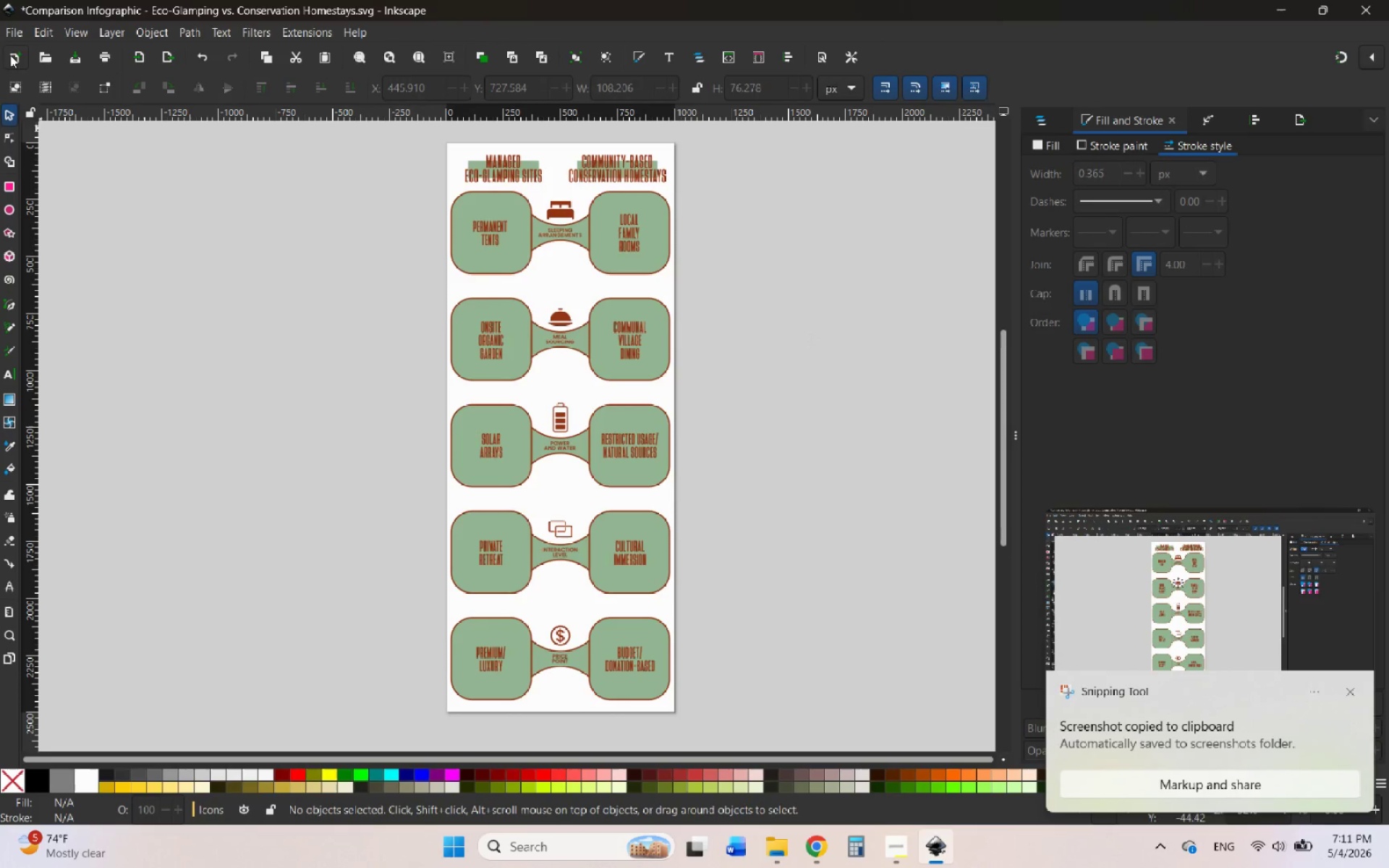 
left_click([15, 36])
 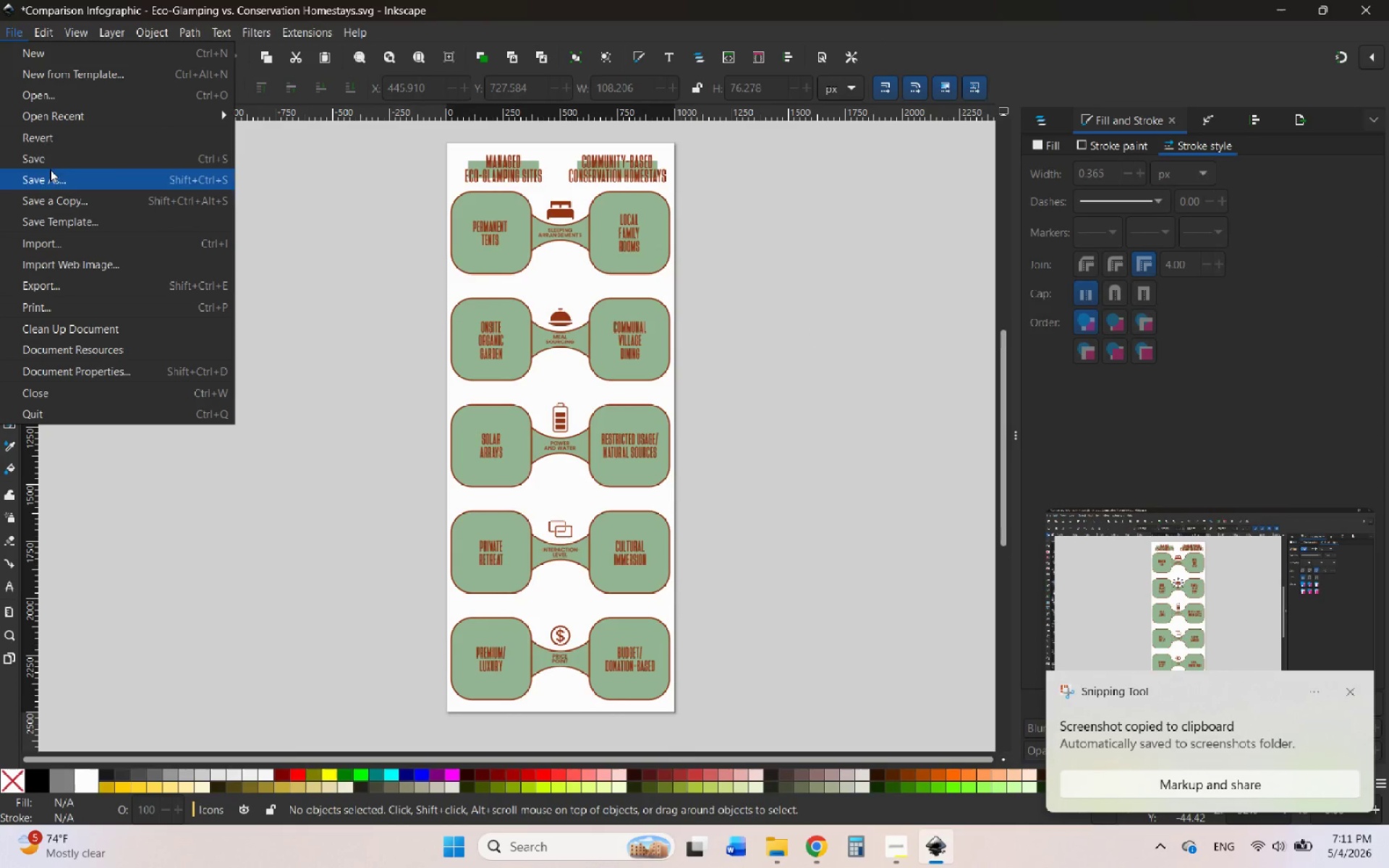 
left_click([49, 158])
 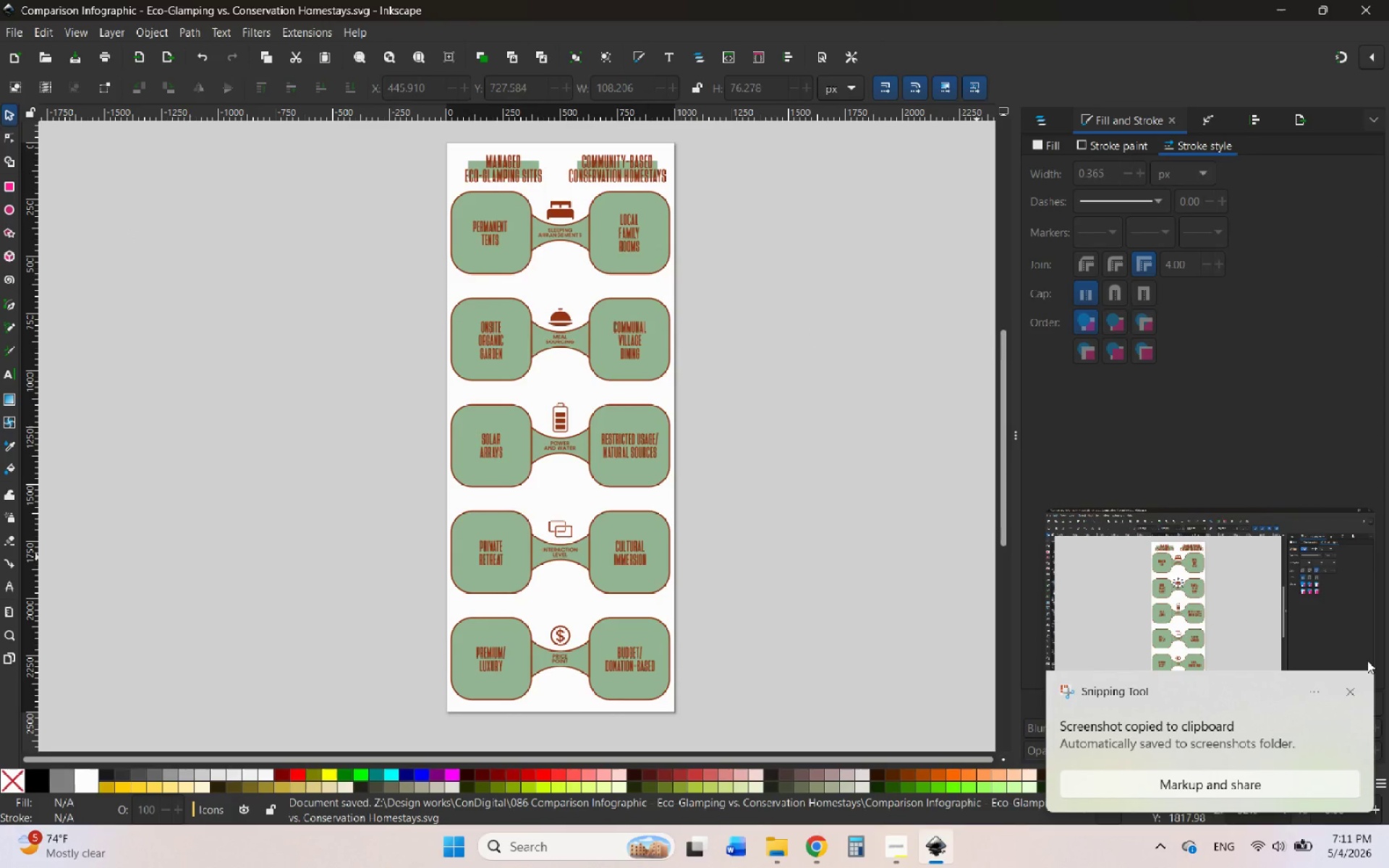 
left_click([1350, 691])
 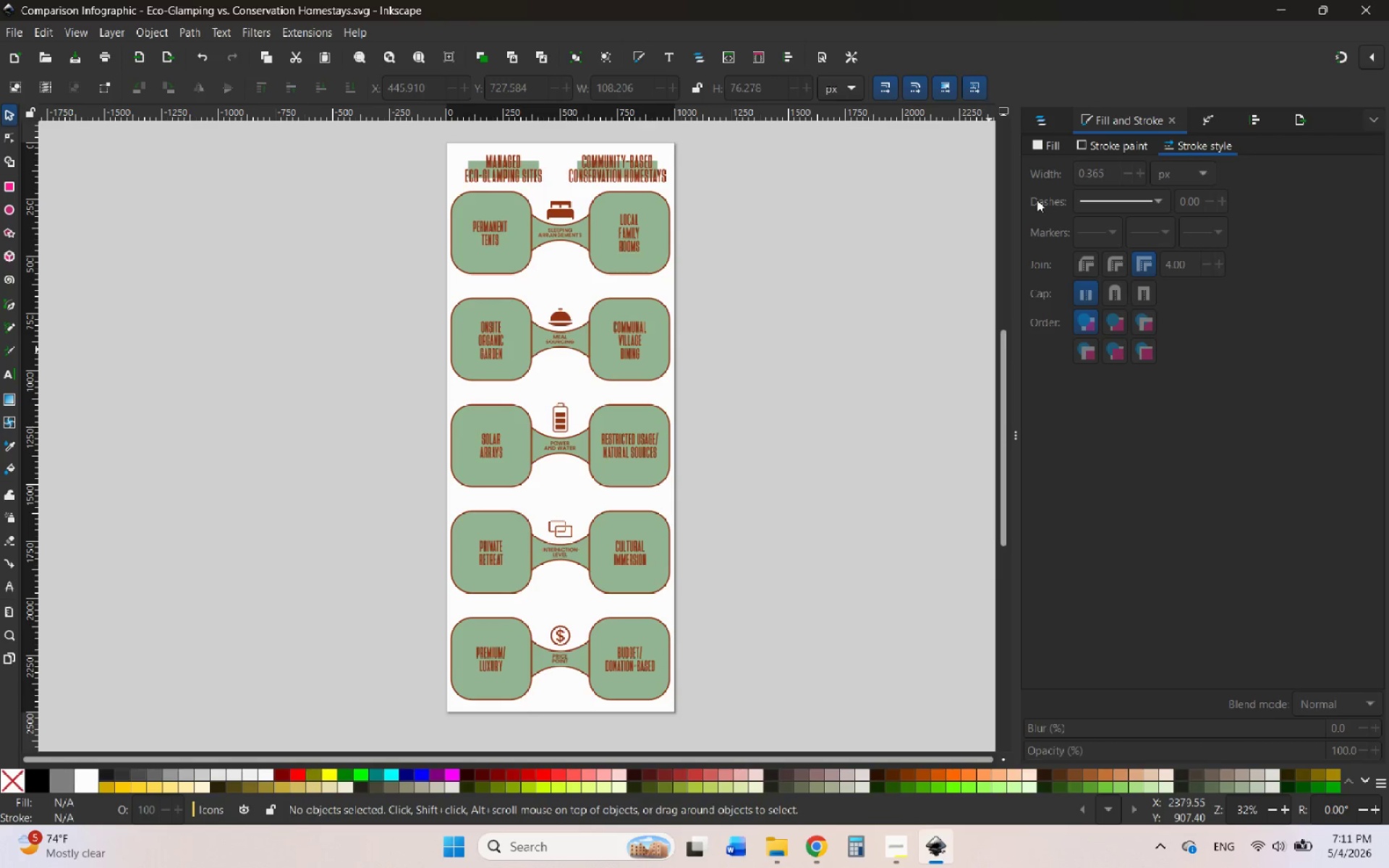 
left_click([1317, 111])
 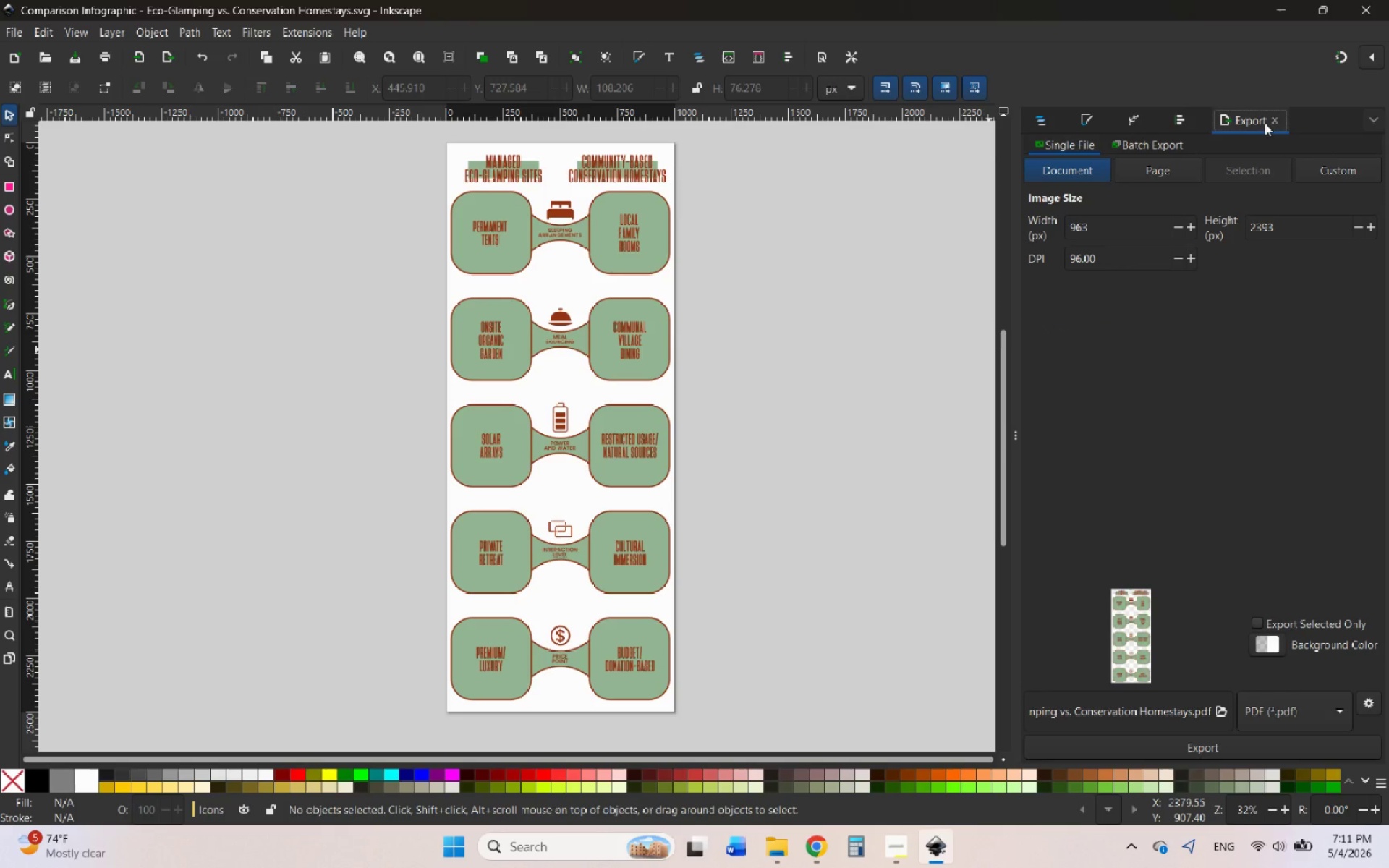 
left_click([1270, 122])
 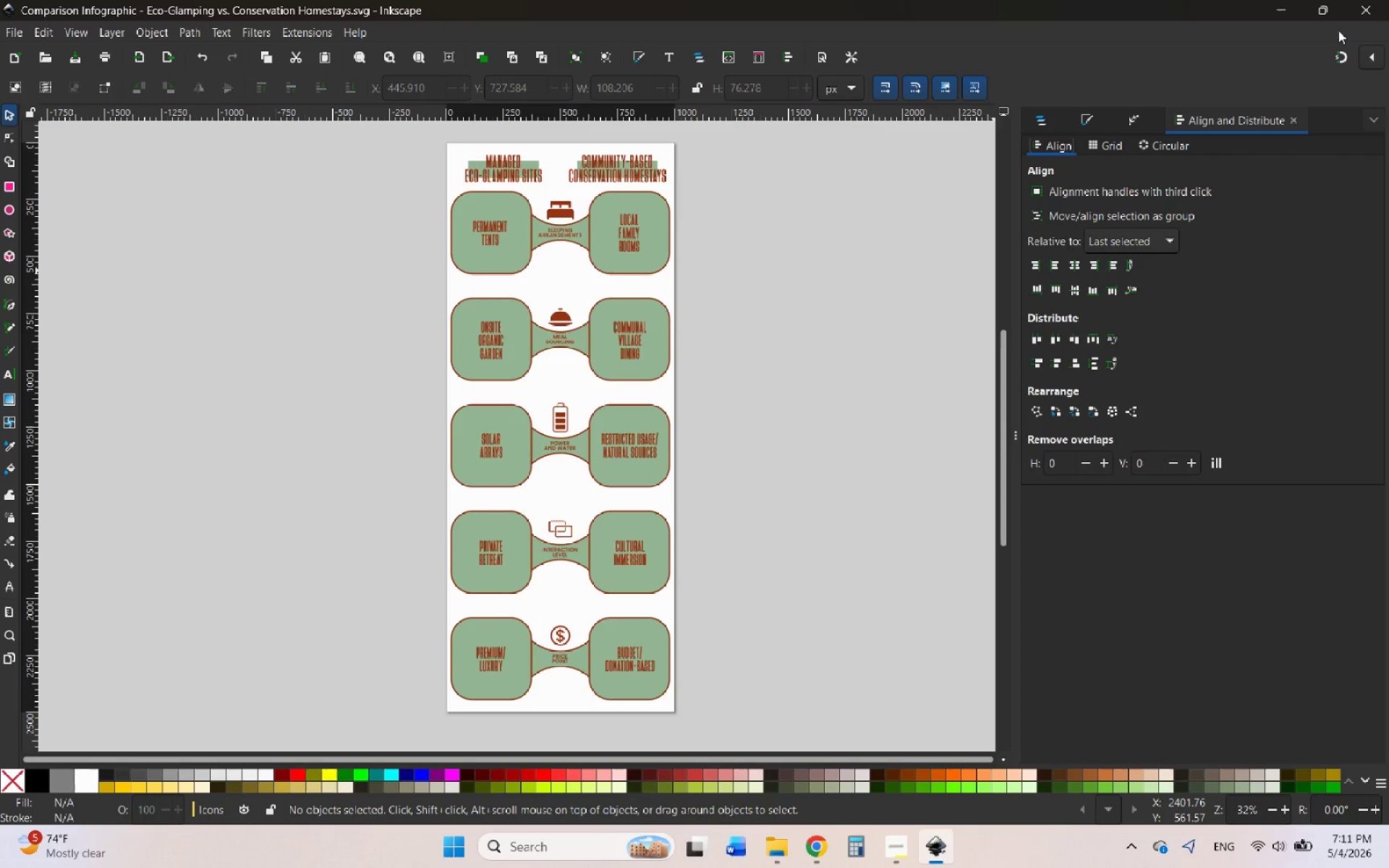 